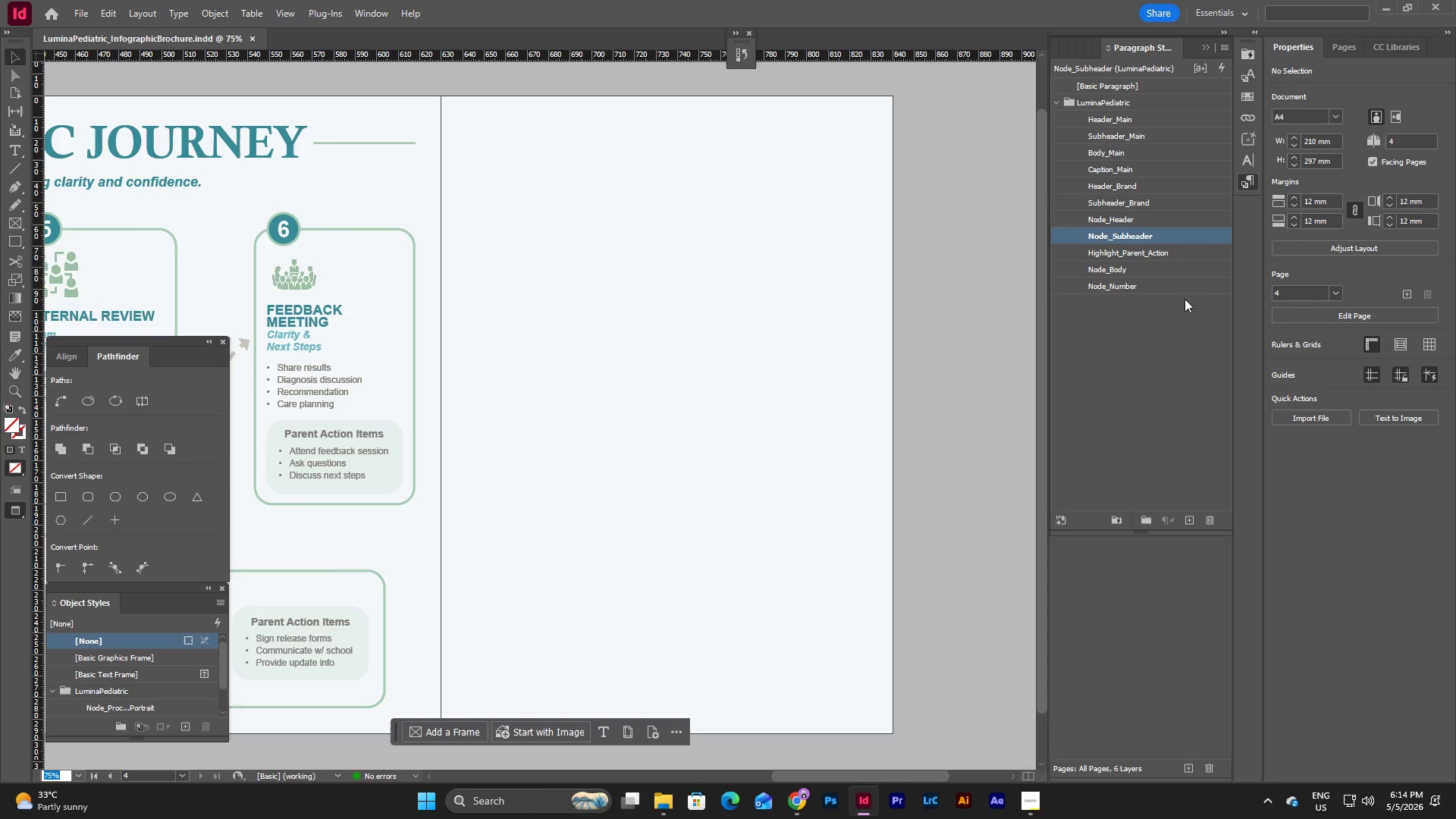 
left_click([1169, 326])
 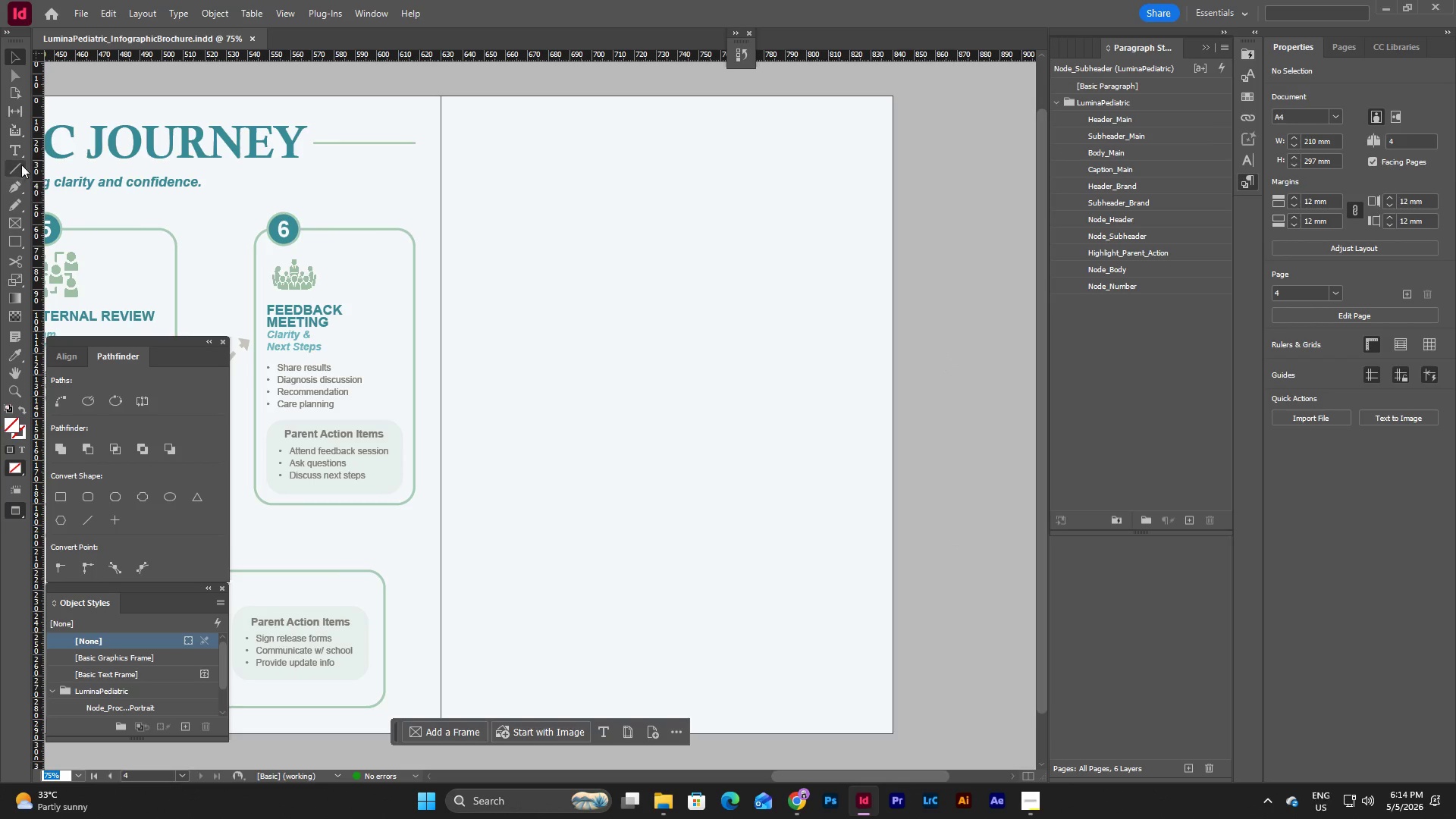 
left_click([15, 150])
 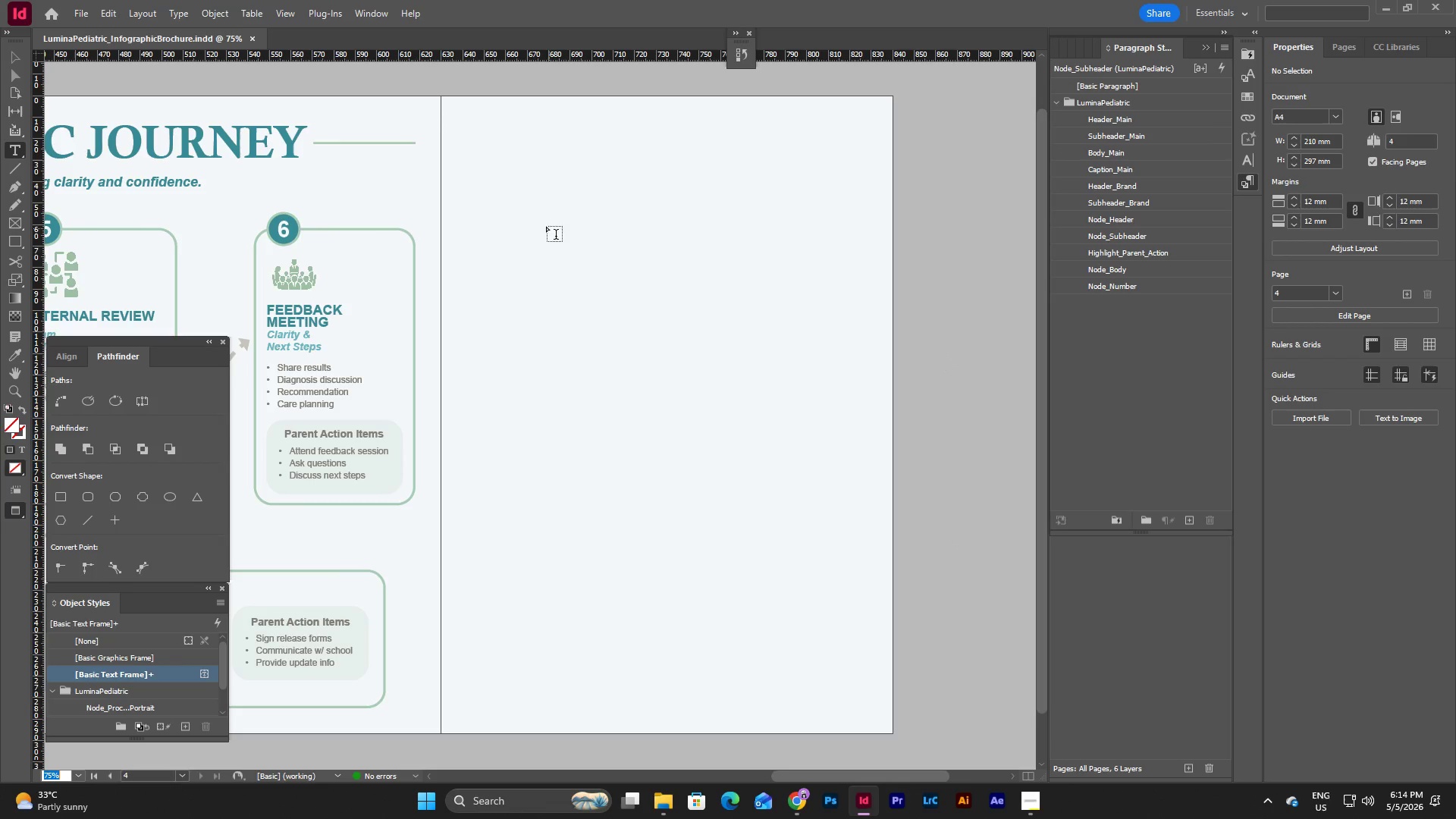 
left_click_drag(start_coordinate=[526, 219], to_coordinate=[814, 289])
 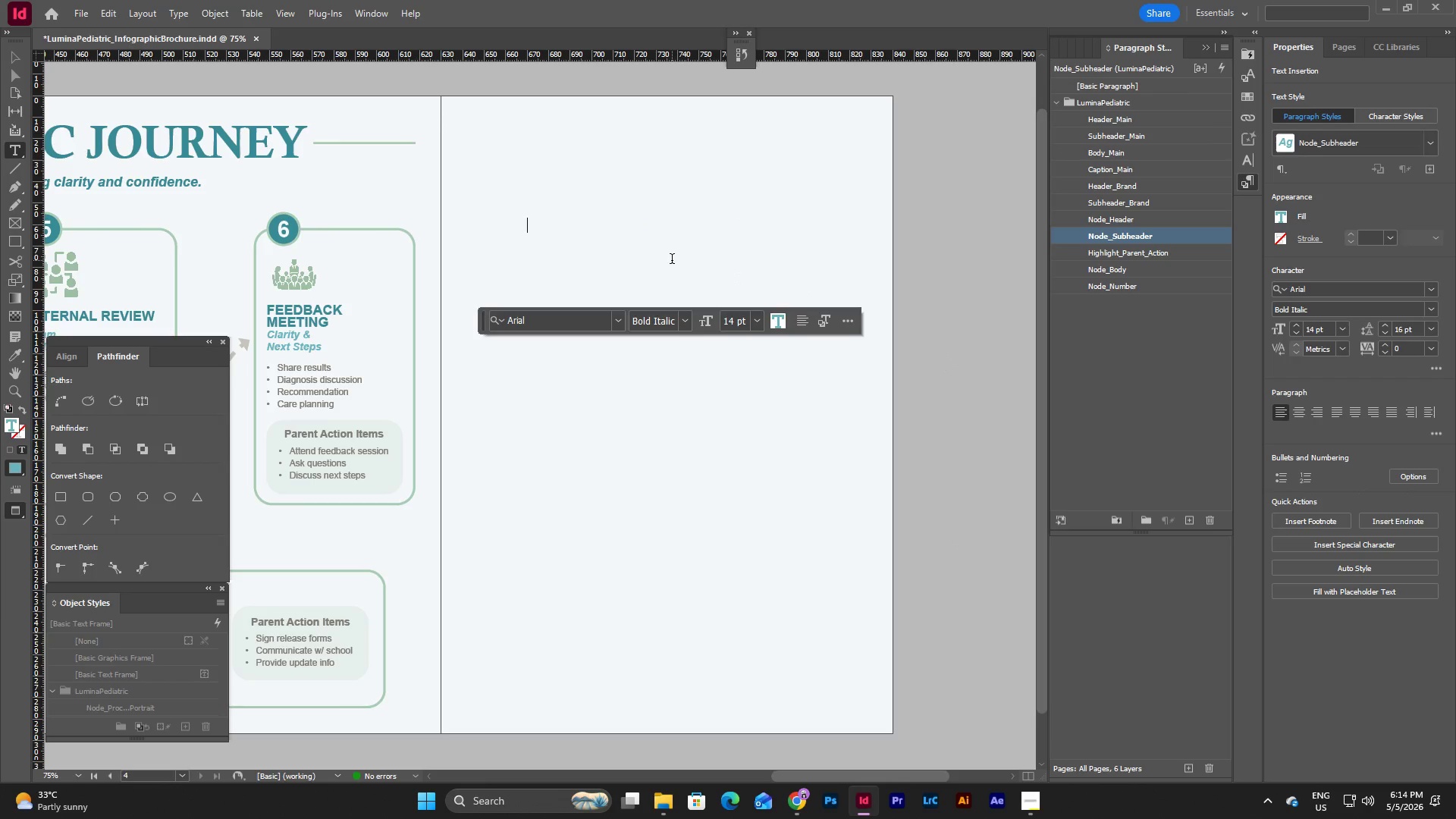 
type(FREQUENTLY ASKED QUESTIONS)
key(Escape)
 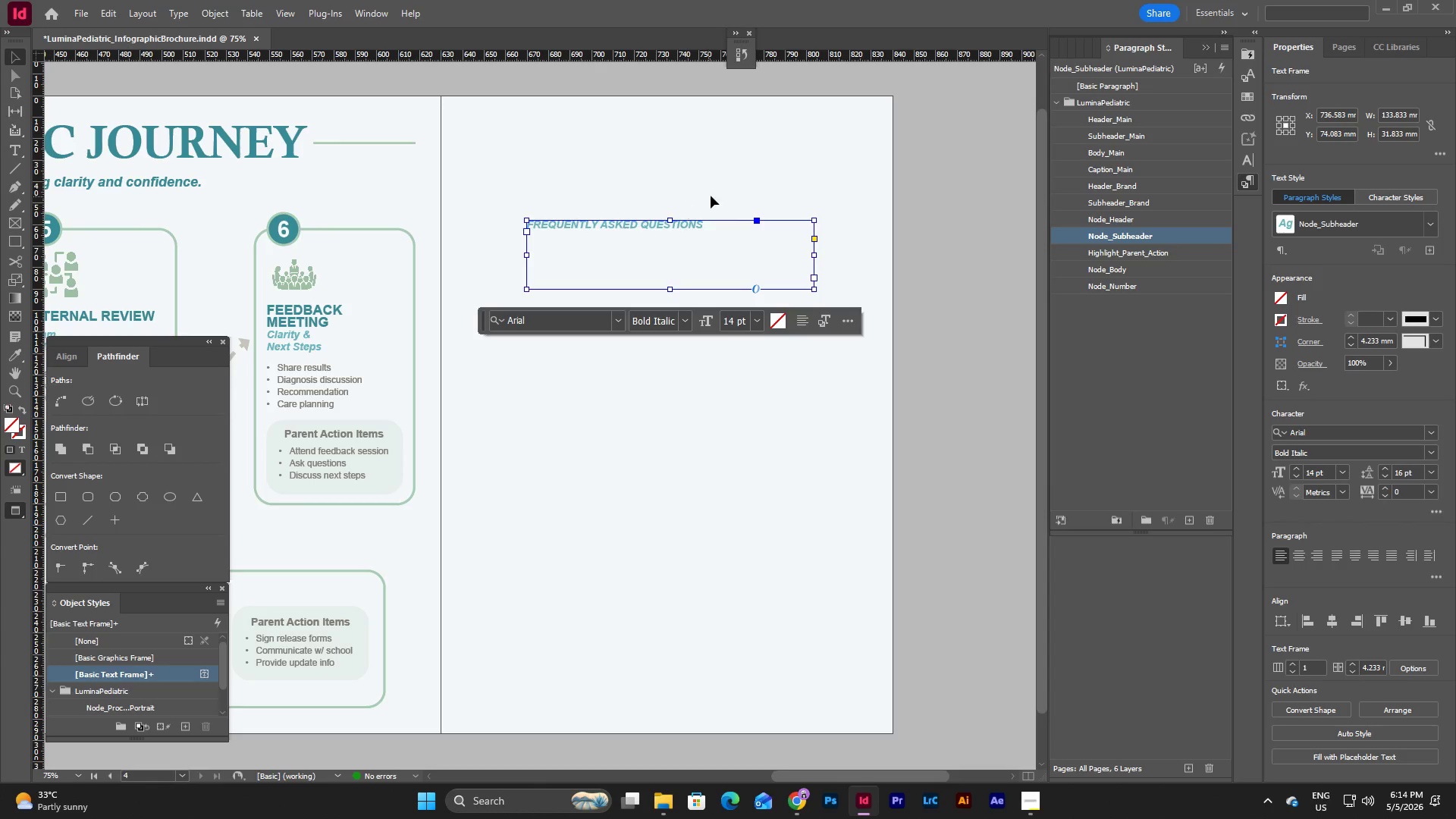 
left_click_drag(start_coordinate=[669, 289], to_coordinate=[673, 234])
 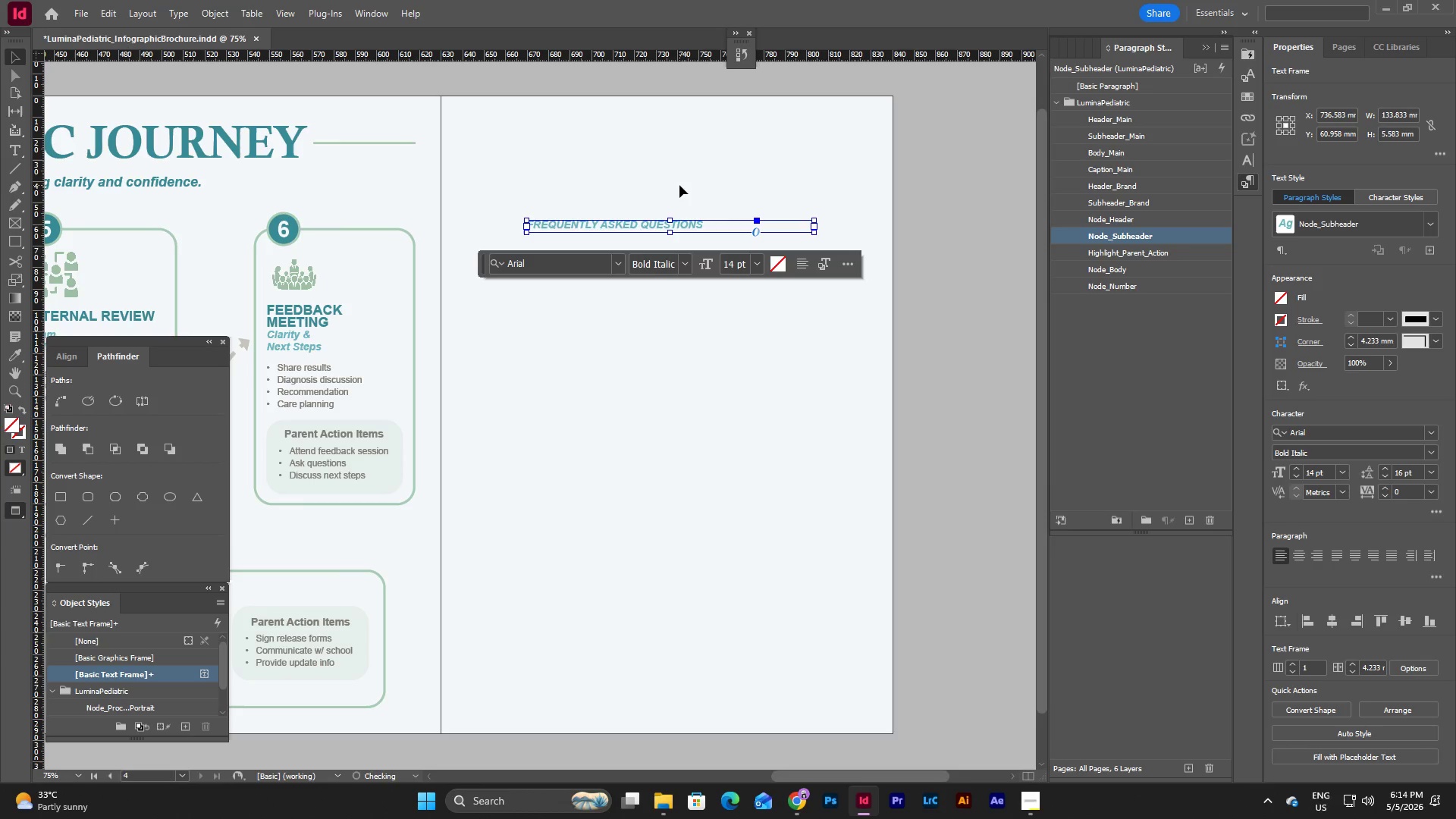 
left_click([679, 185])
 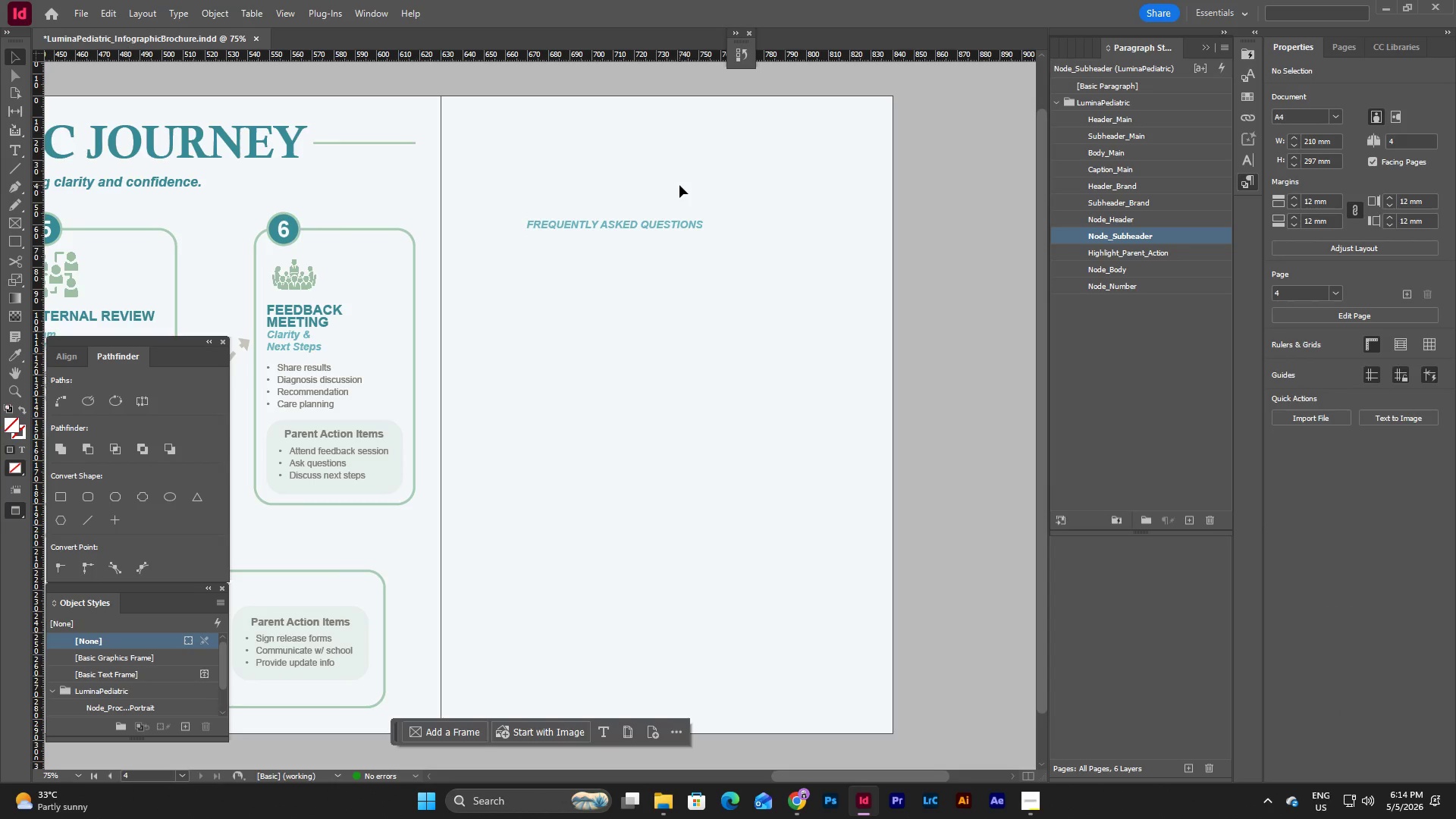 
key(W)
 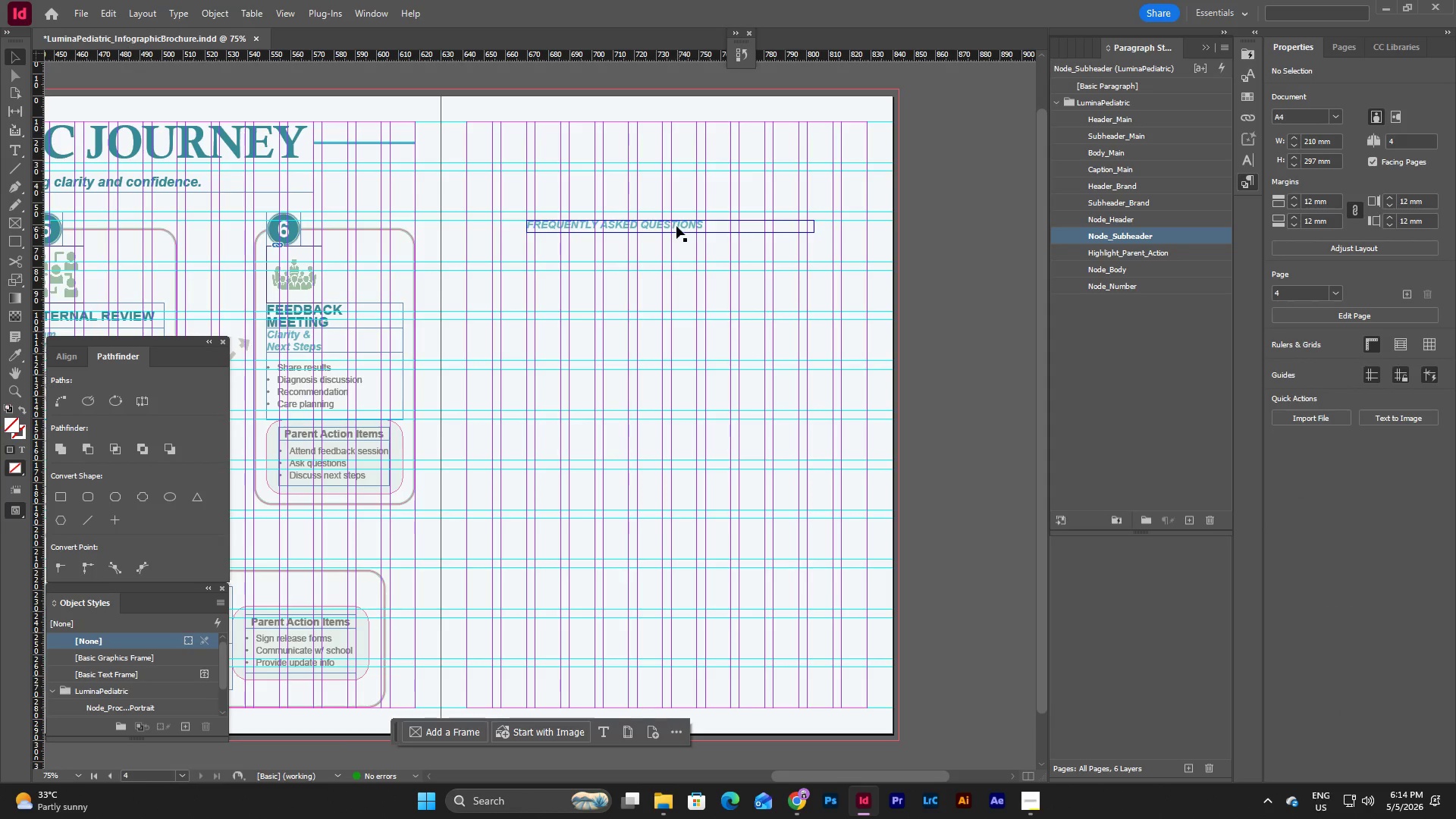 
left_click_drag(start_coordinate=[676, 226], to_coordinate=[639, 190])
 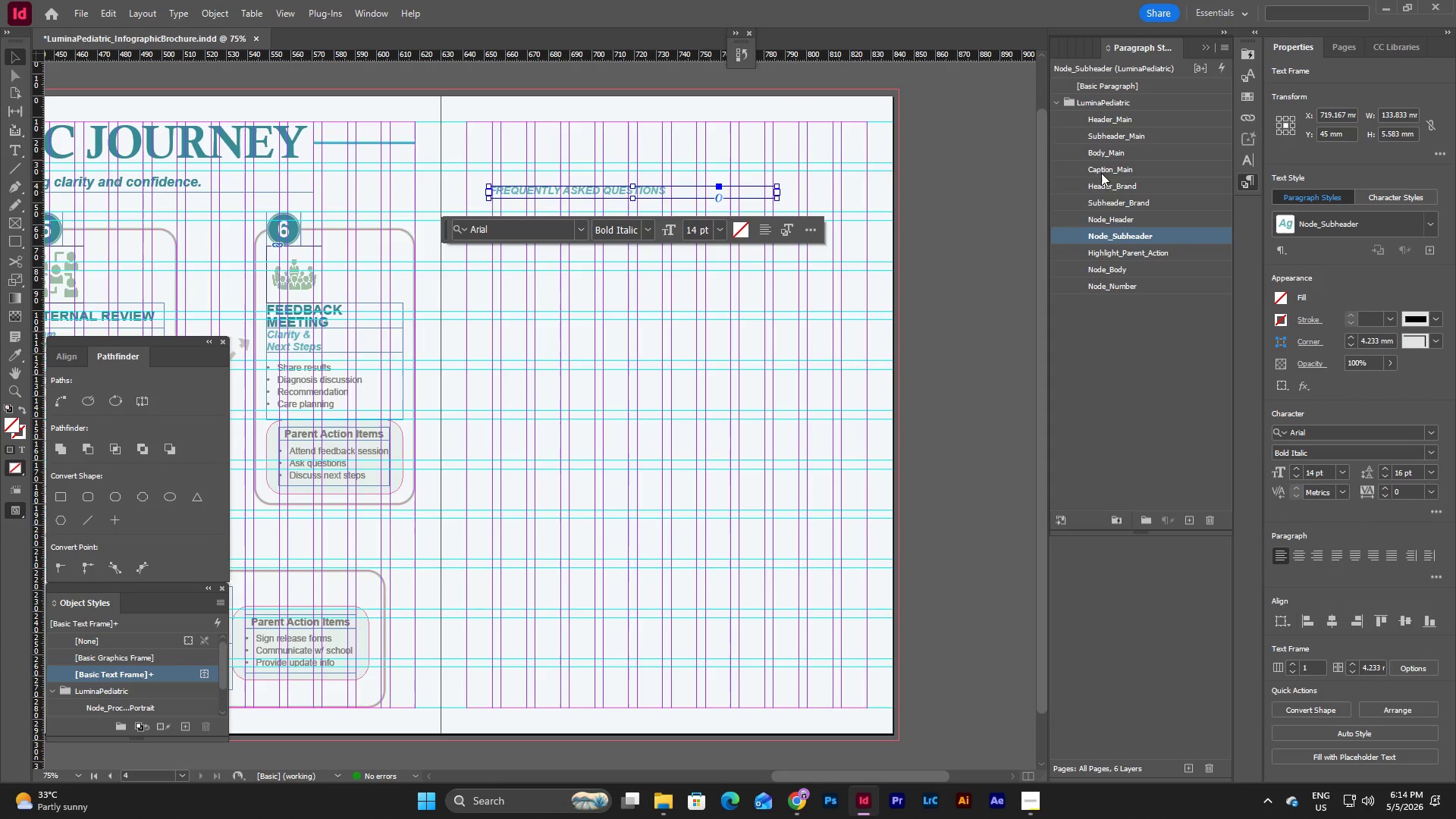 
wait(6.42)
 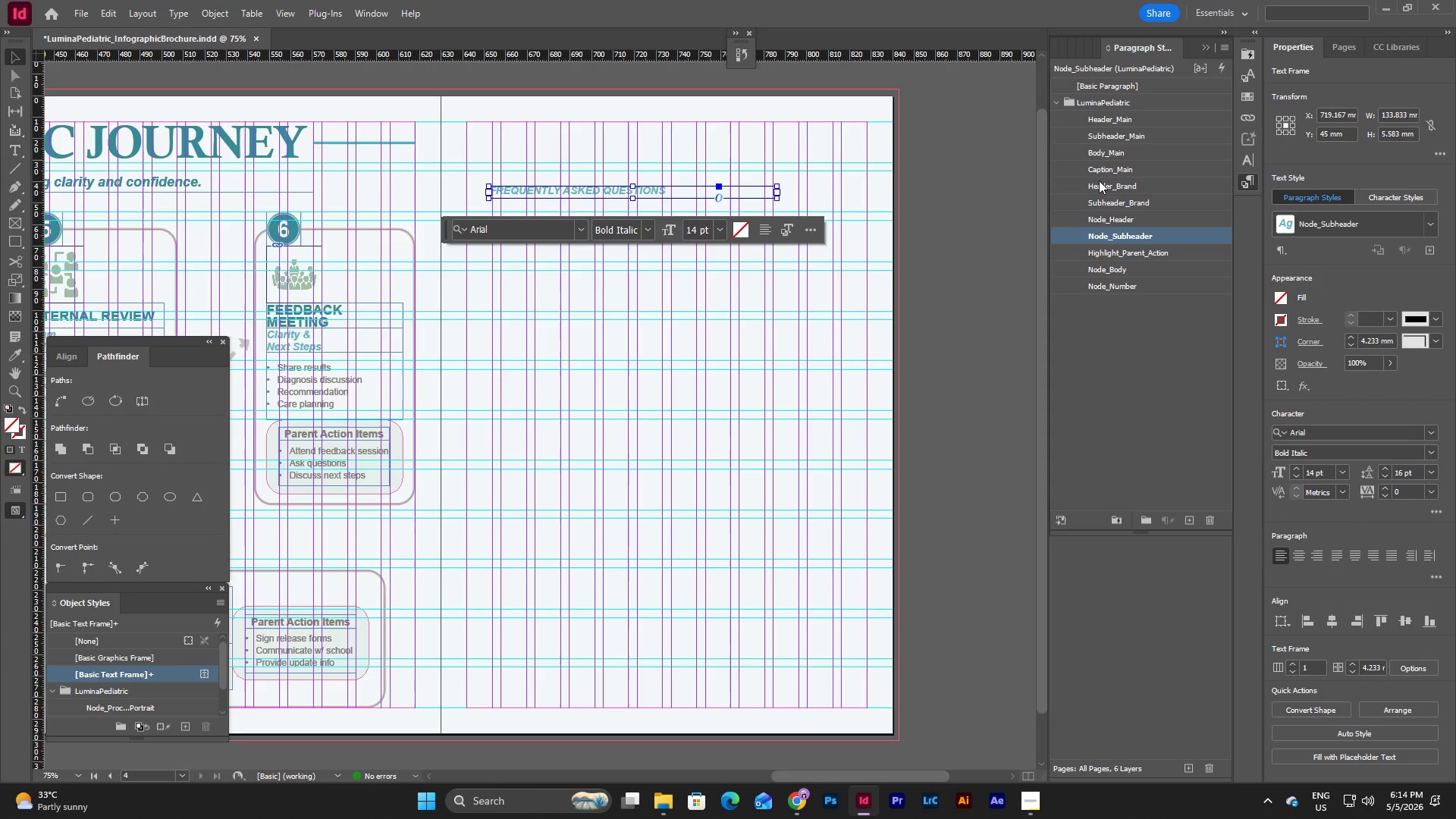 
left_click([1104, 136])
 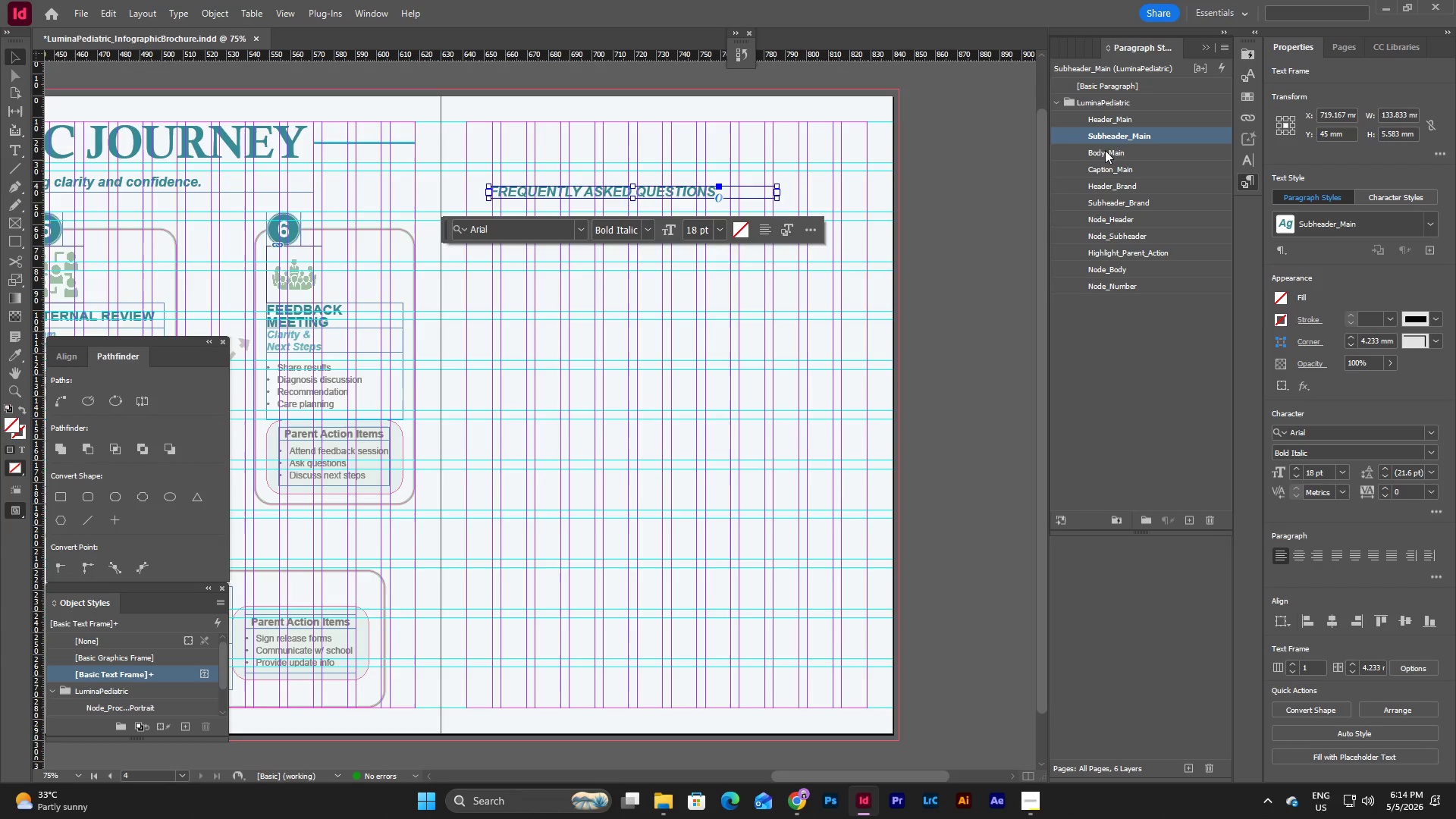 
left_click([1117, 122])
 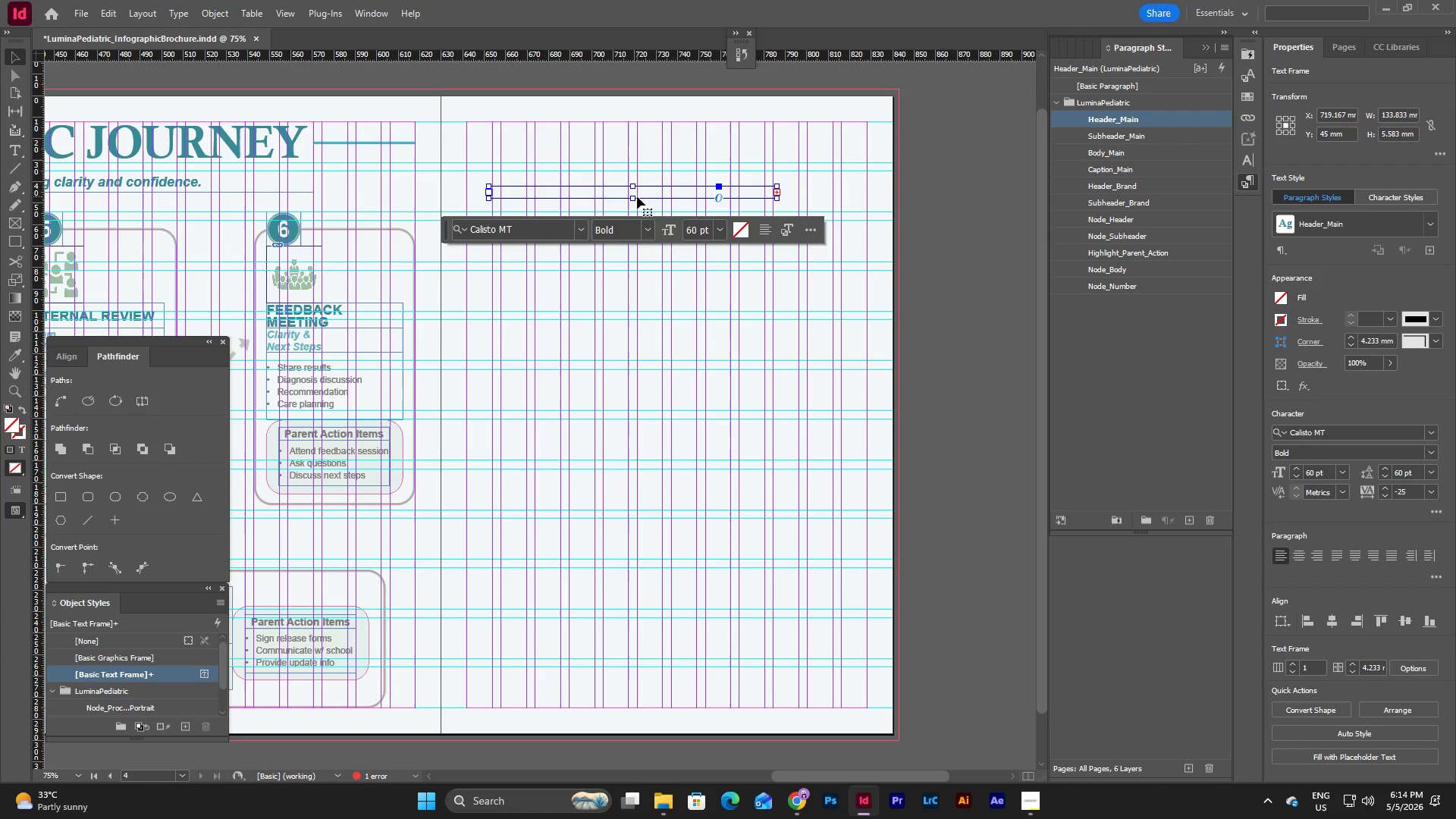 
left_click_drag(start_coordinate=[632, 197], to_coordinate=[632, 284])
 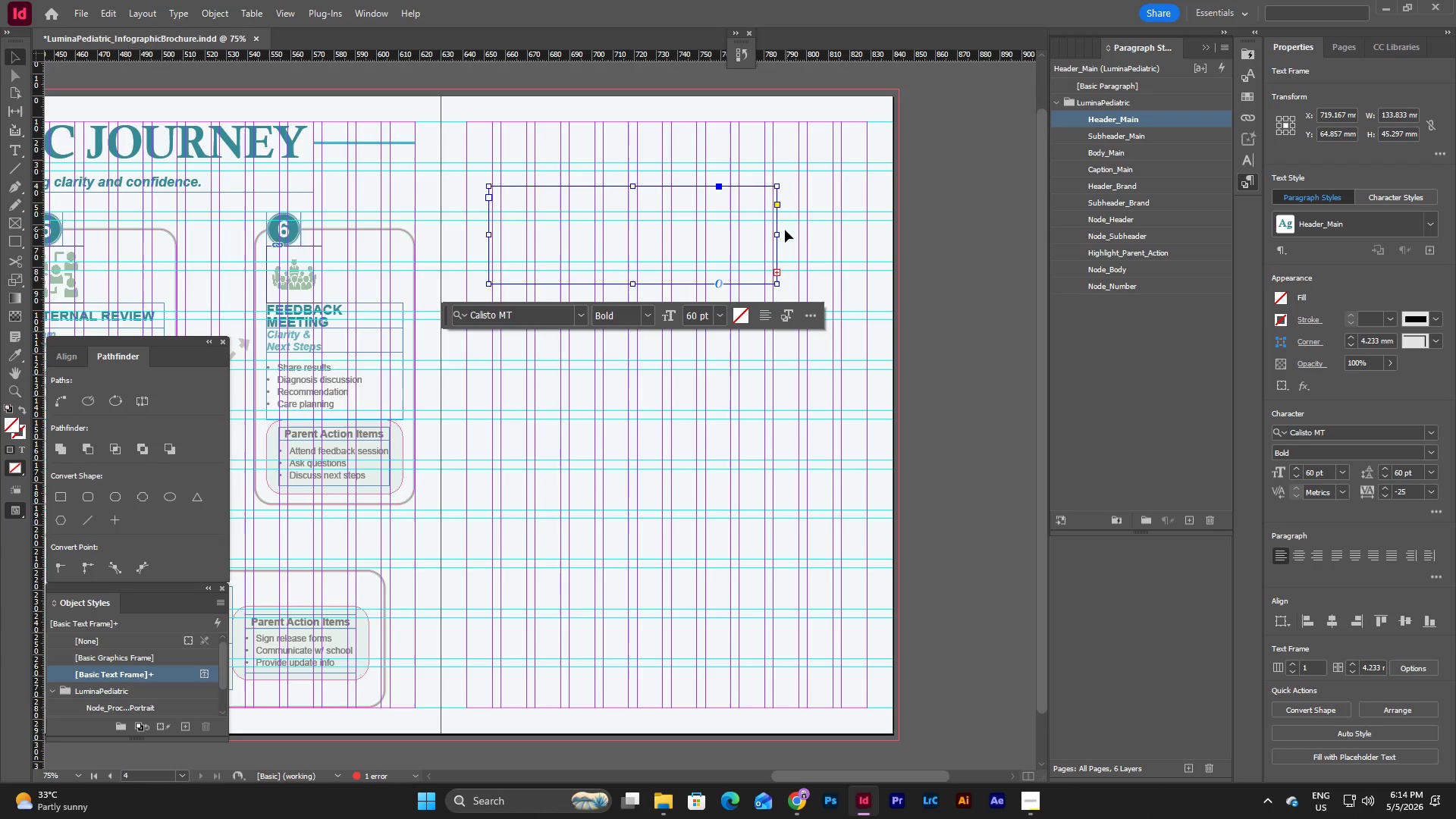 
left_click_drag(start_coordinate=[775, 237], to_coordinate=[844, 237])
 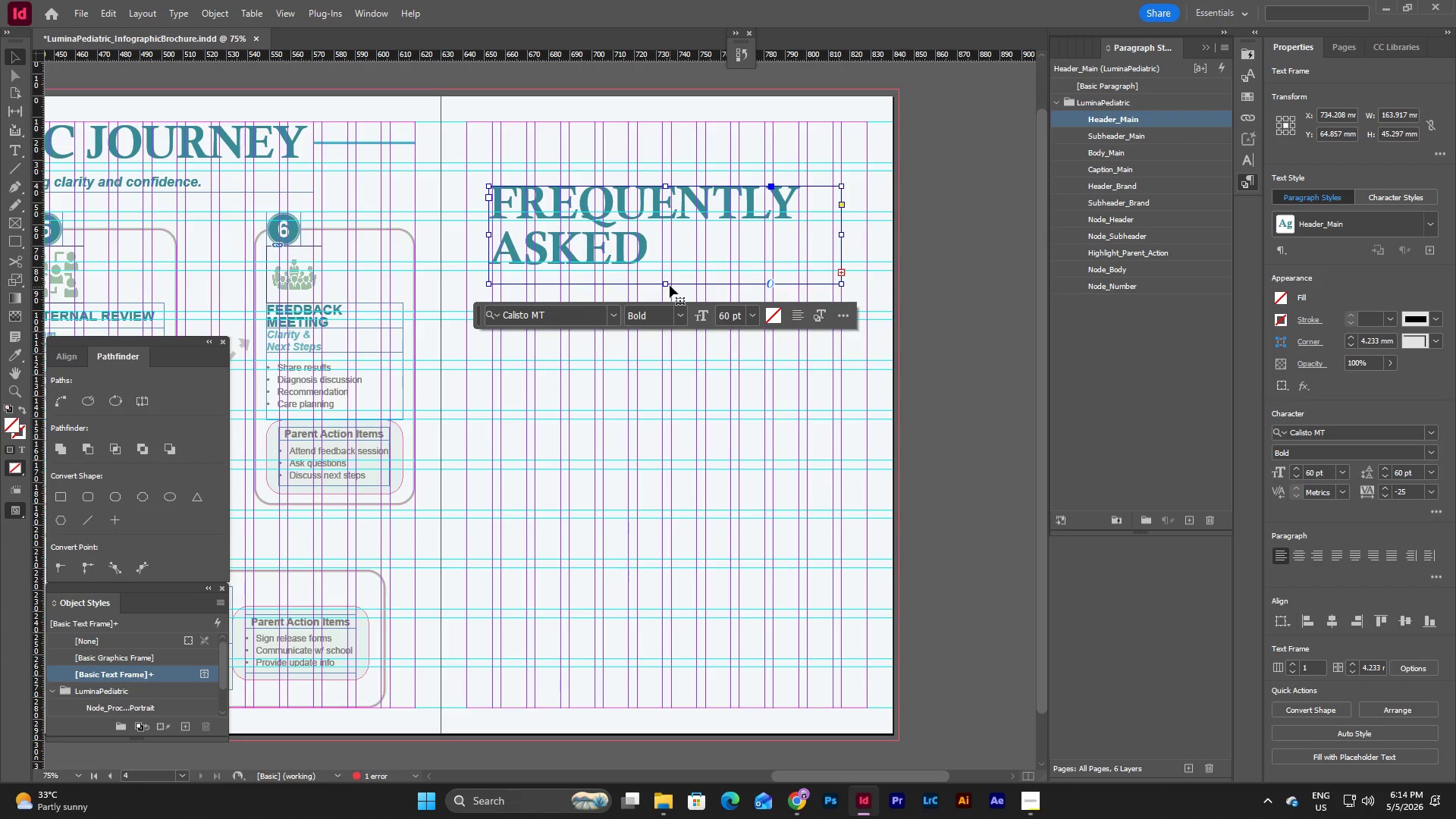 
left_click_drag(start_coordinate=[665, 283], to_coordinate=[667, 271])
 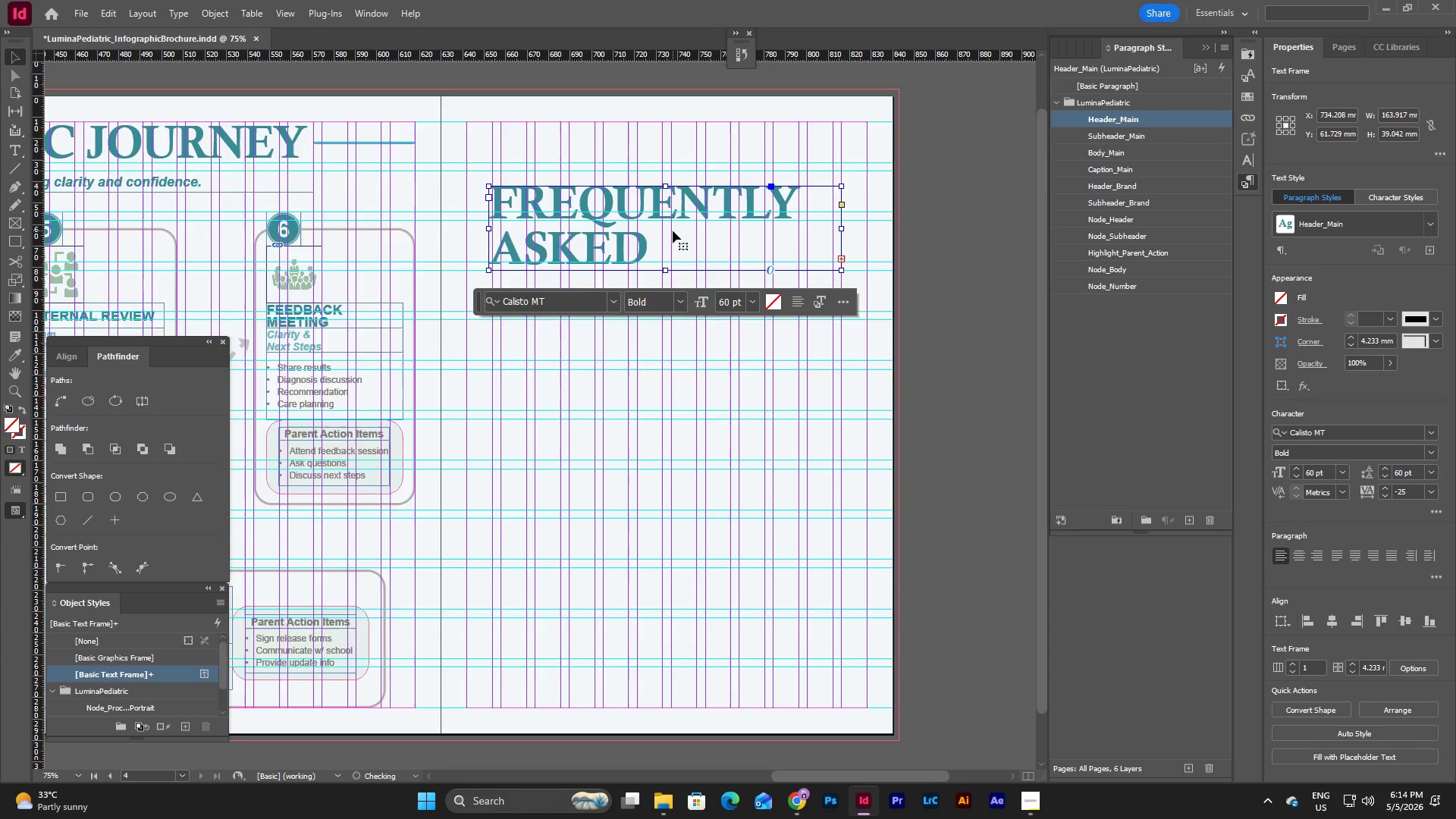 
scroll: coordinate [673, 231], scroll_direction: up, amount: 1.0
 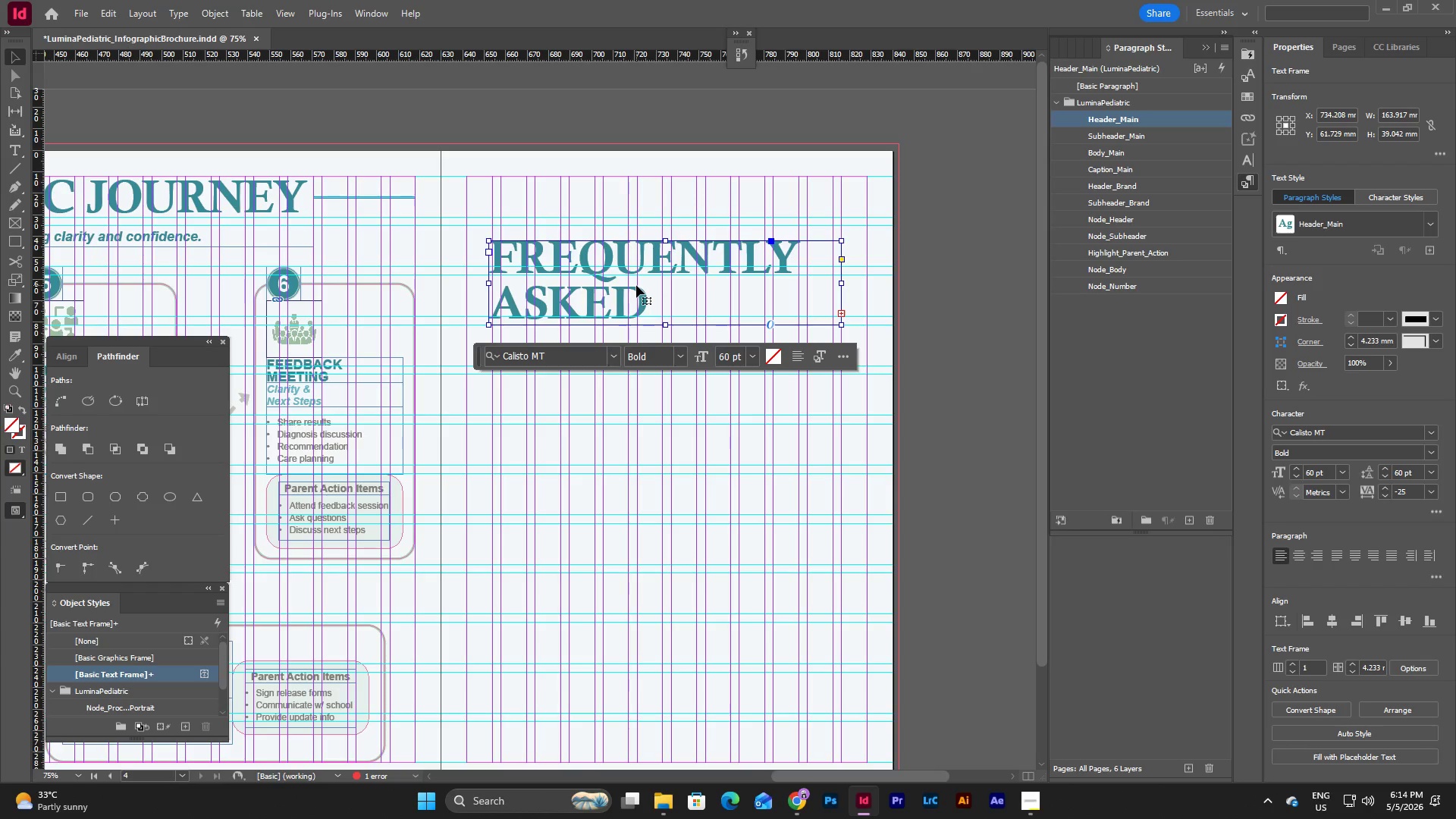 
left_click_drag(start_coordinate=[636, 285], to_coordinate=[650, 260])
 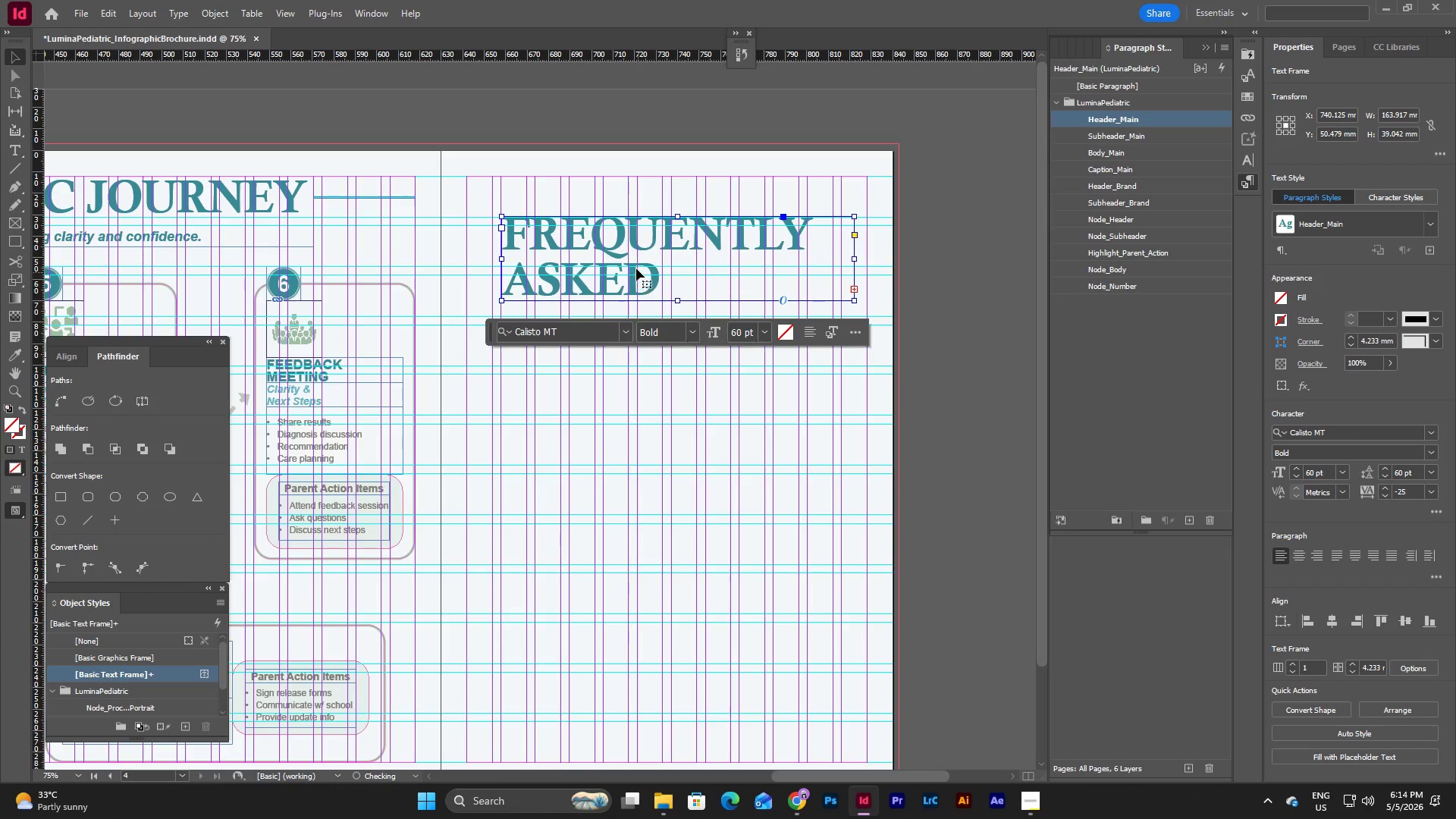 
left_click_drag(start_coordinate=[635, 265], to_coordinate=[626, 415])
 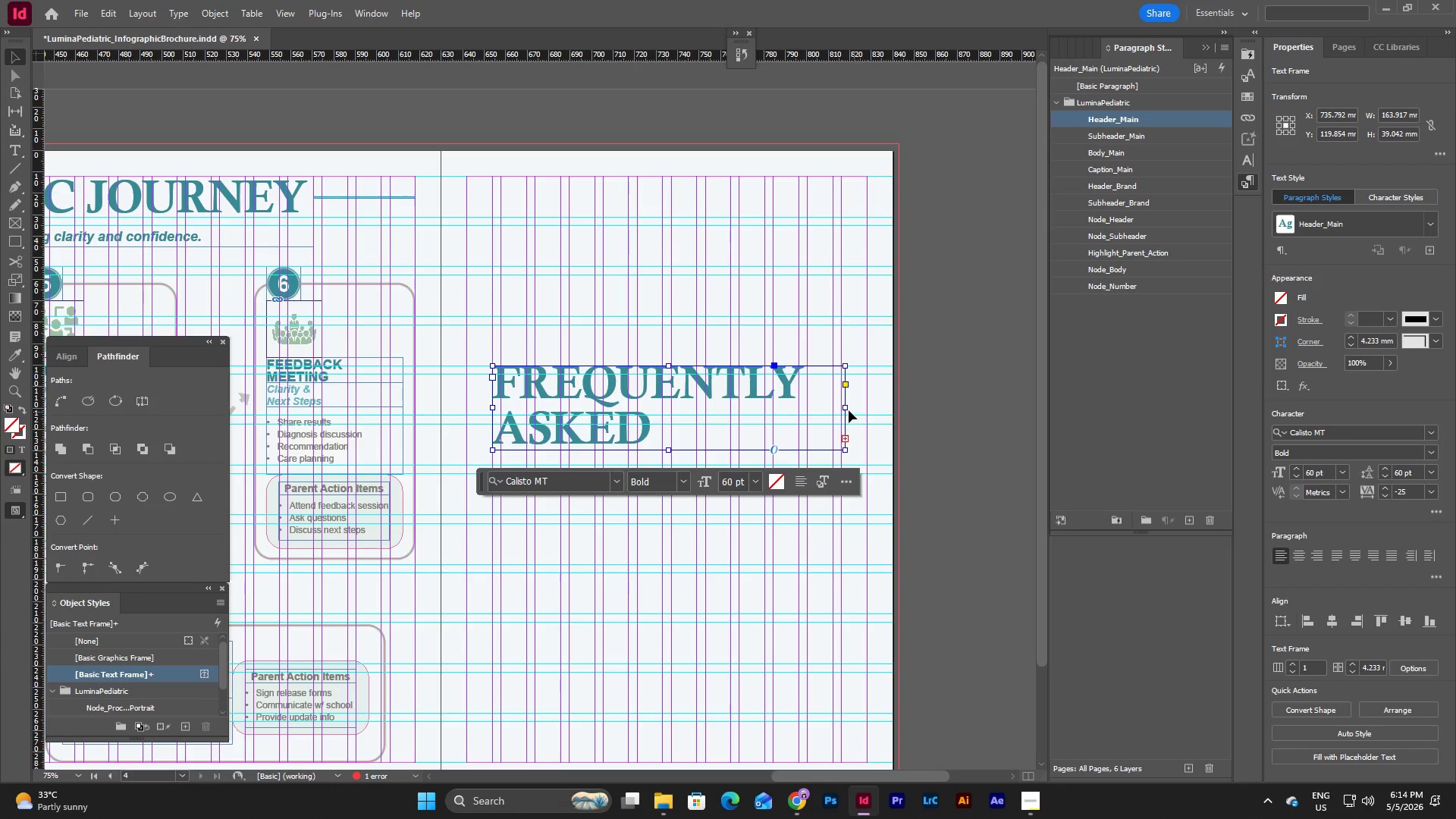 
left_click_drag(start_coordinate=[848, 410], to_coordinate=[871, 412])
 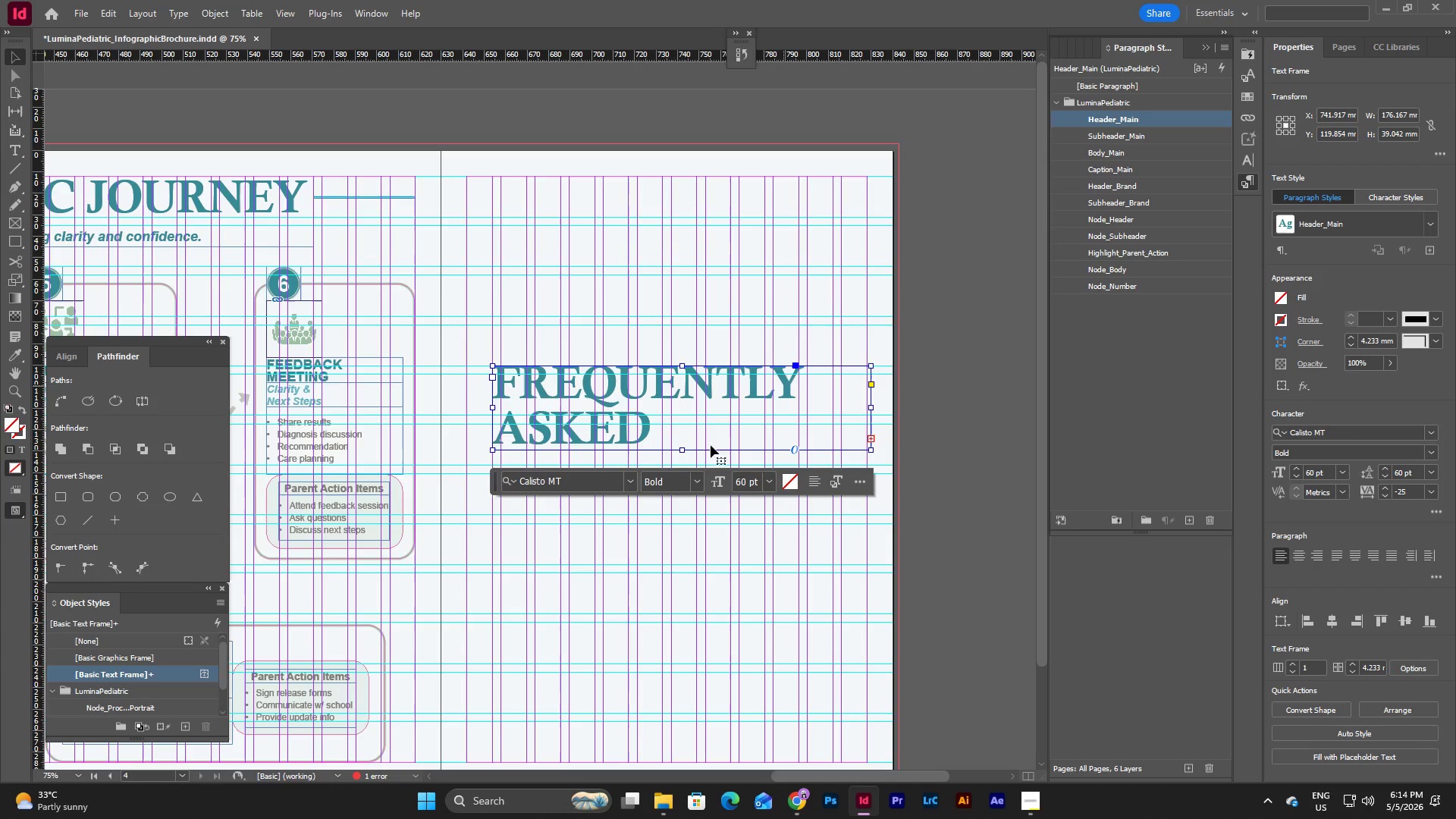 
left_click_drag(start_coordinate=[686, 451], to_coordinate=[684, 441])
 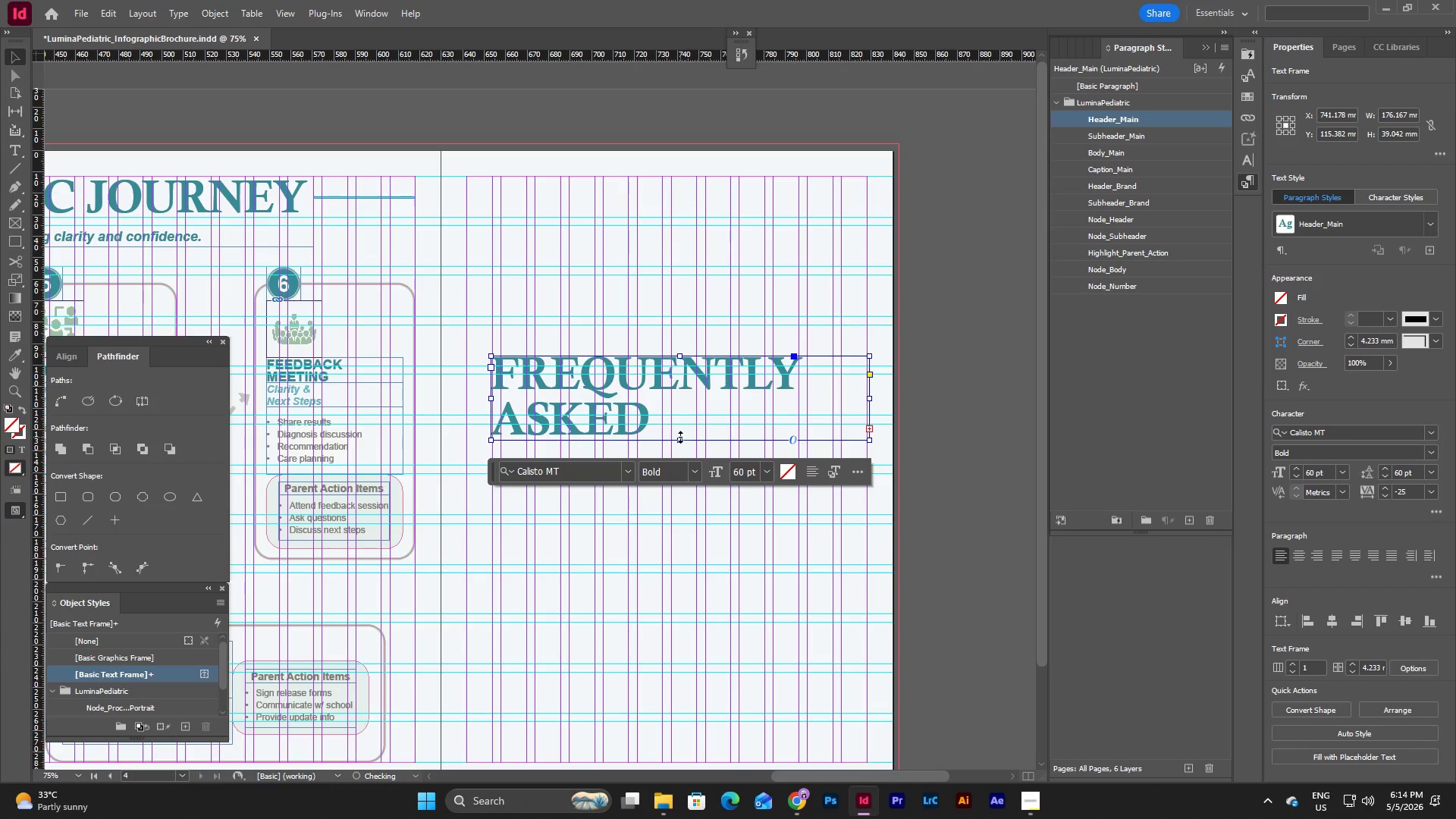 
left_click_drag(start_coordinate=[680, 437], to_coordinate=[672, 551])
 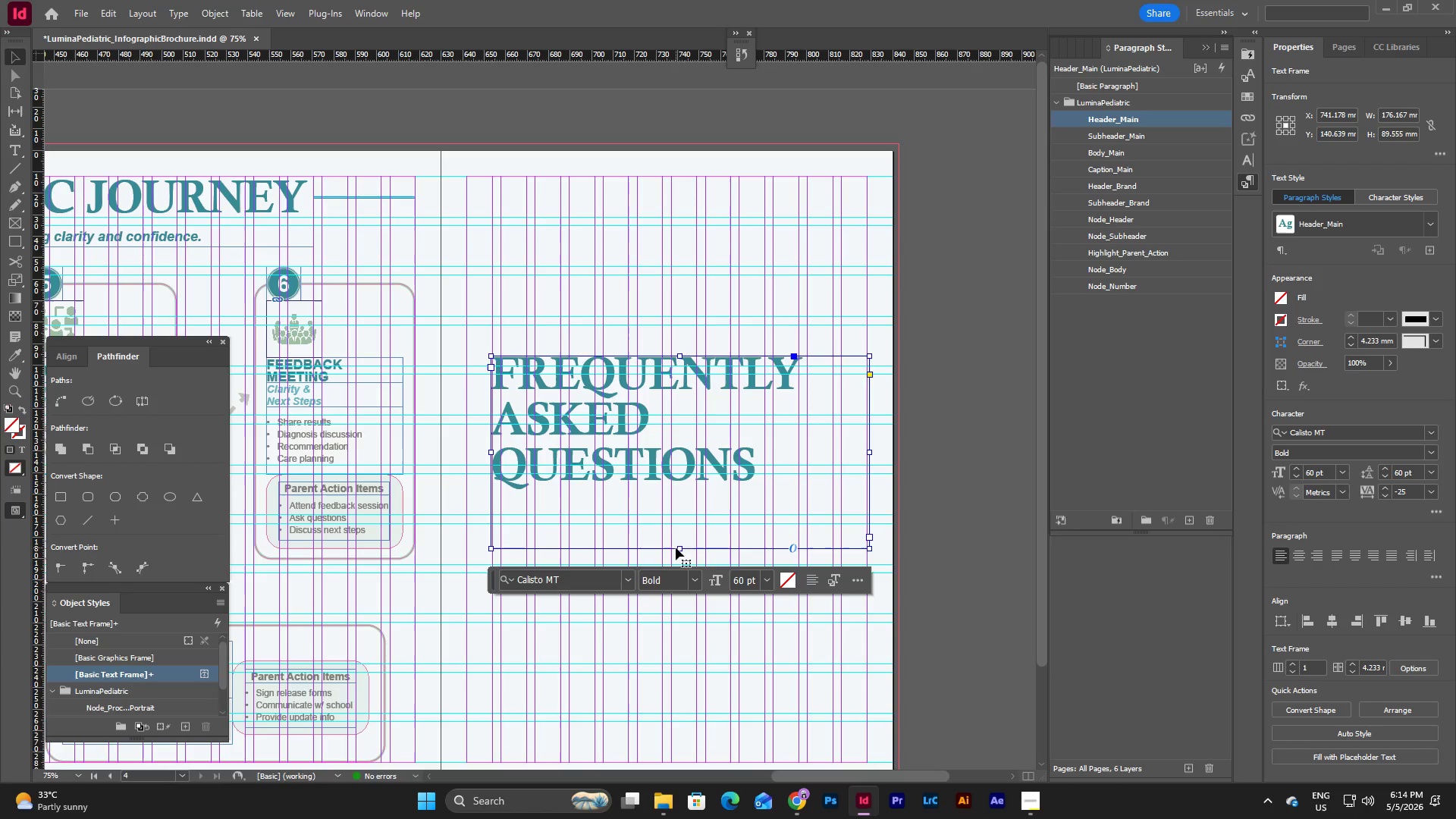 
left_click_drag(start_coordinate=[681, 548], to_coordinate=[680, 515])
 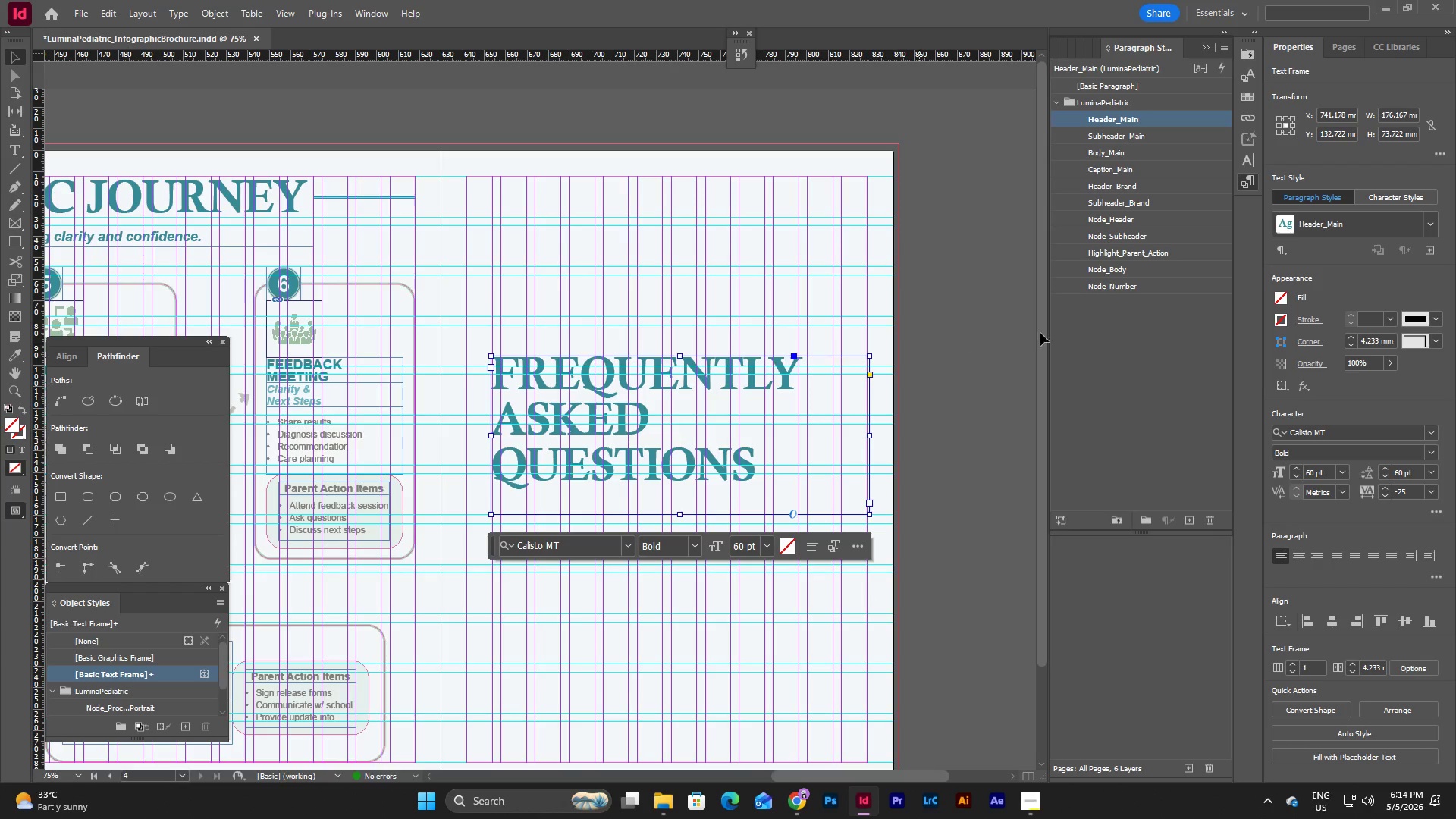 
left_click([1173, 341])
 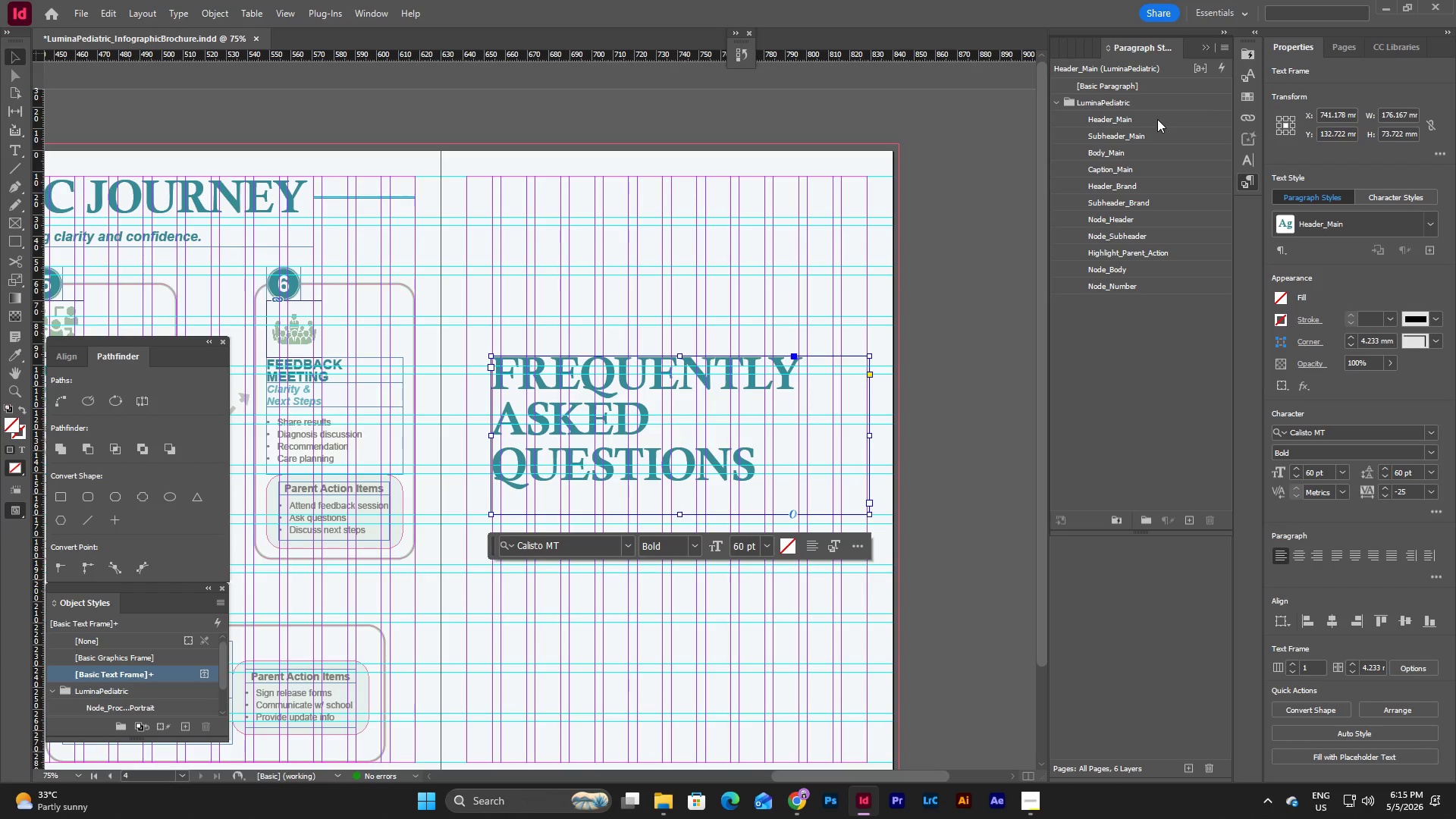 
left_click([1157, 119])
 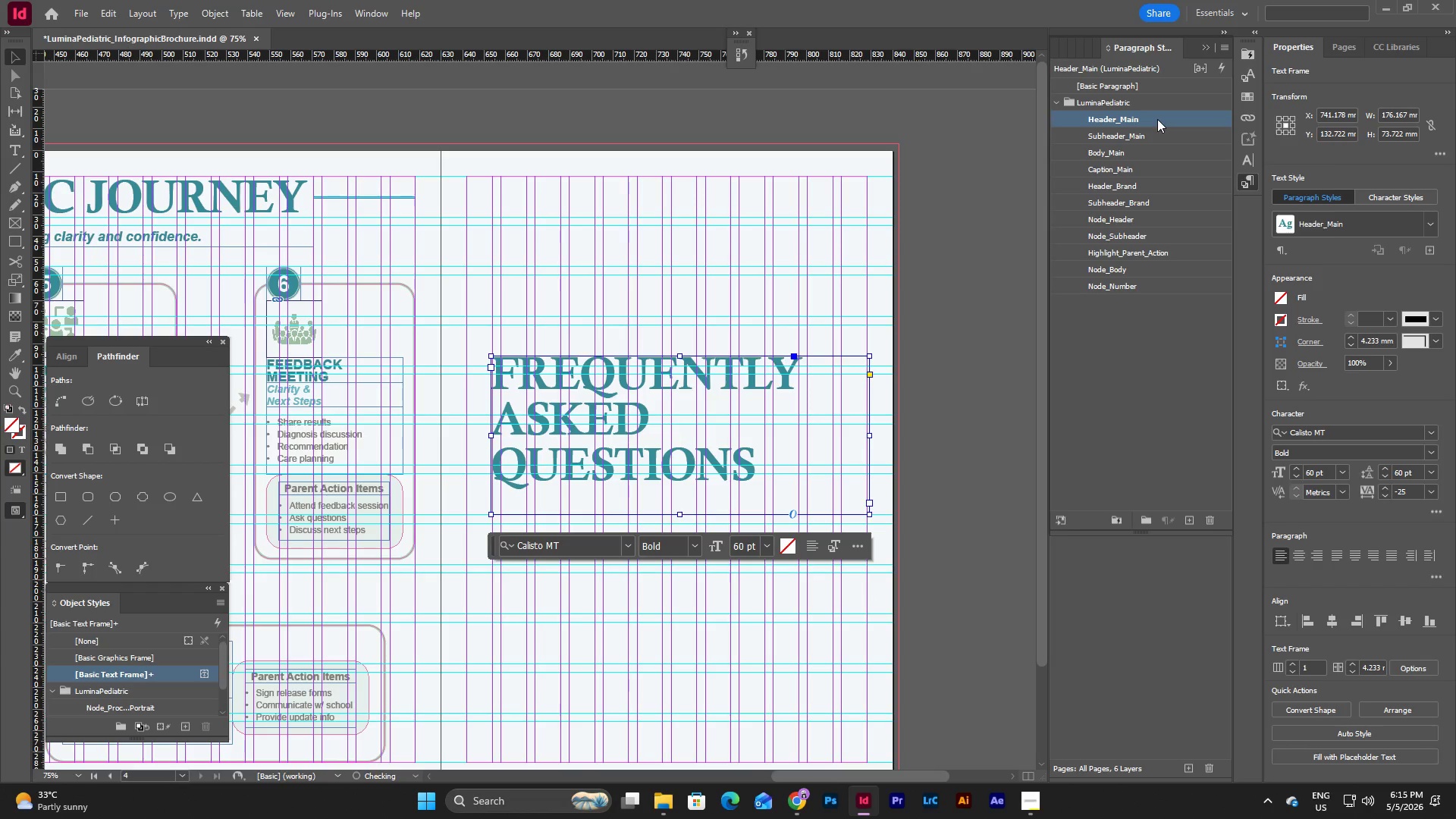 
right_click([1157, 119])
 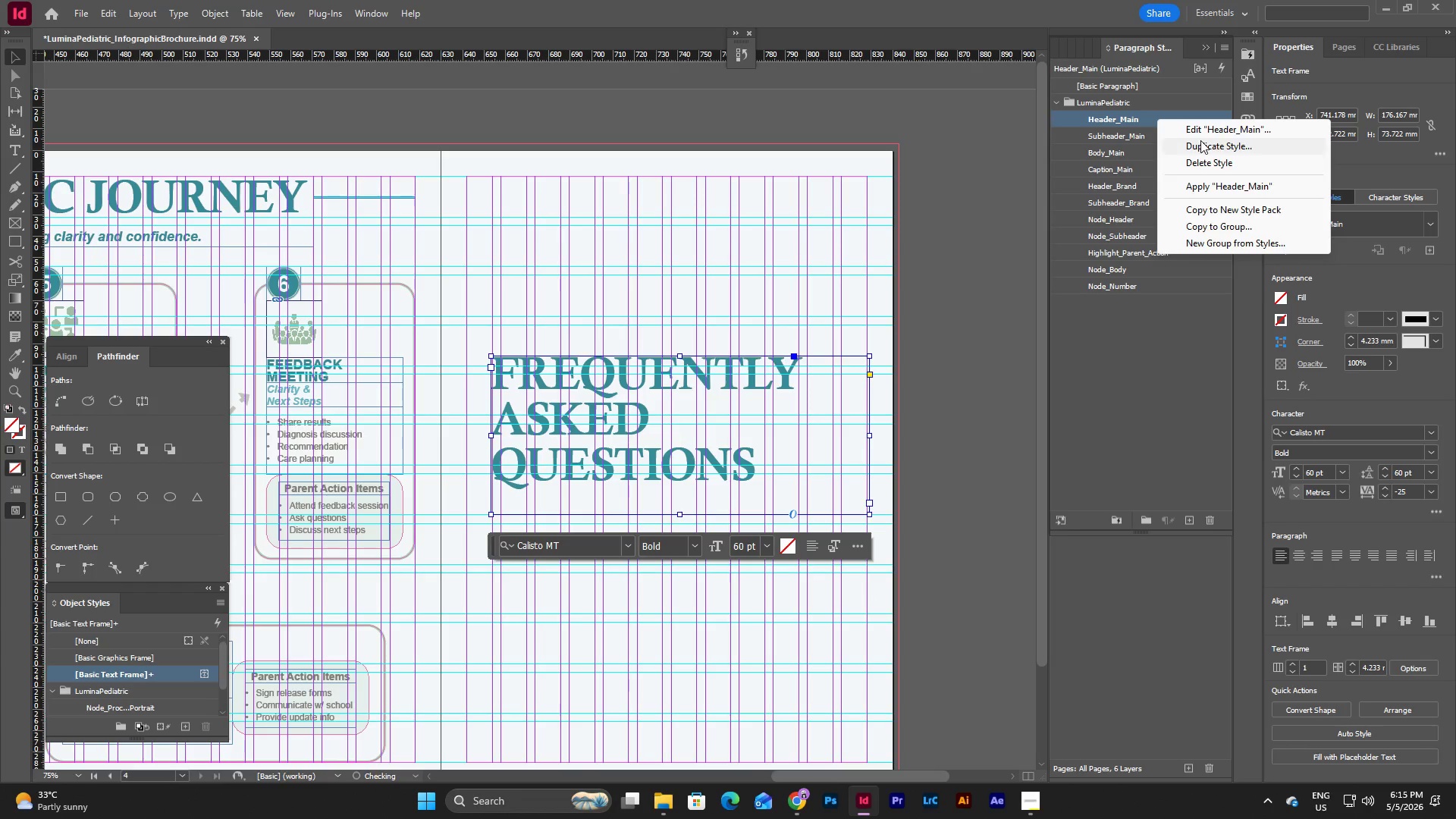 
left_click([1216, 147])
 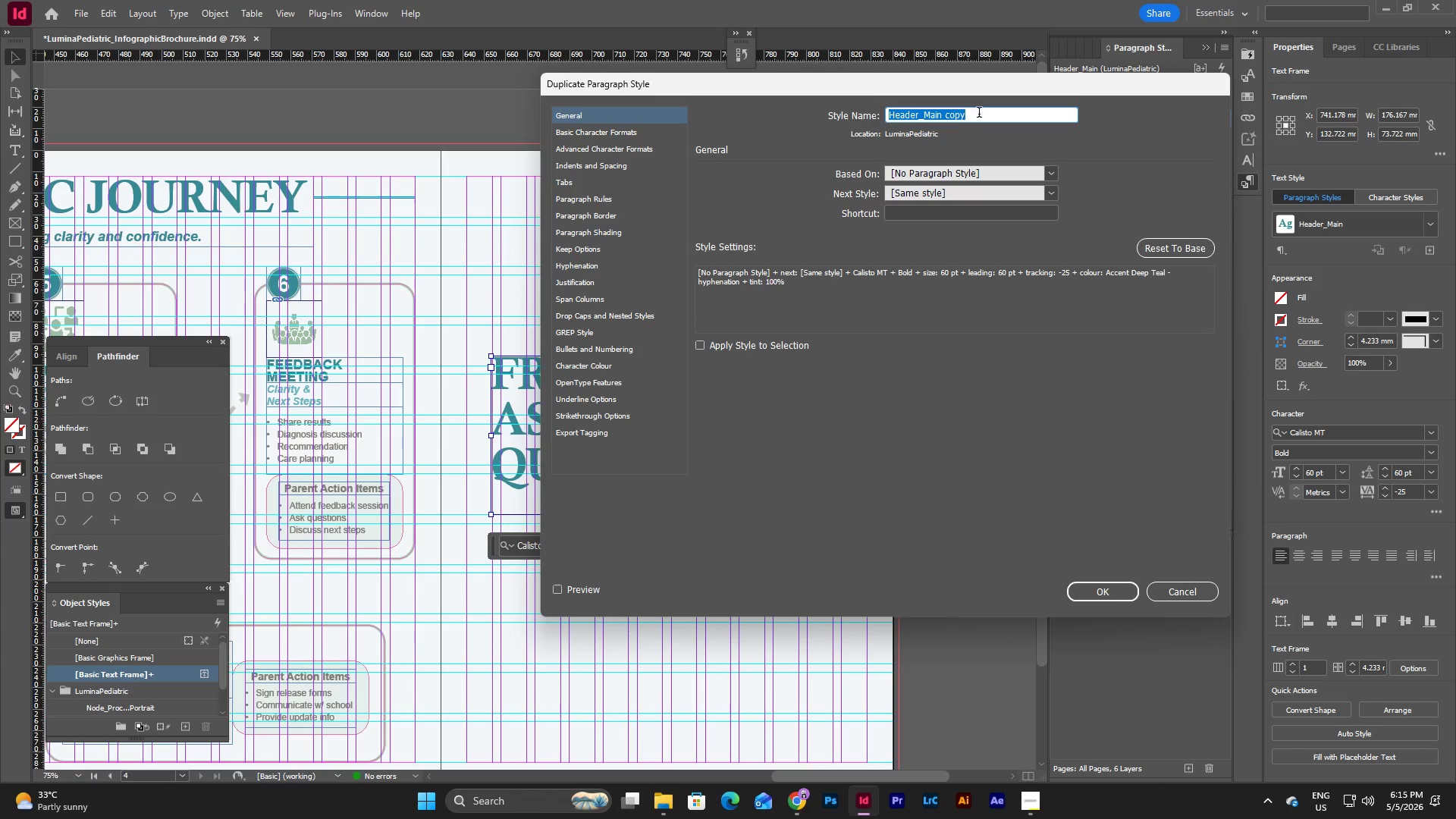 
left_click([981, 110])
 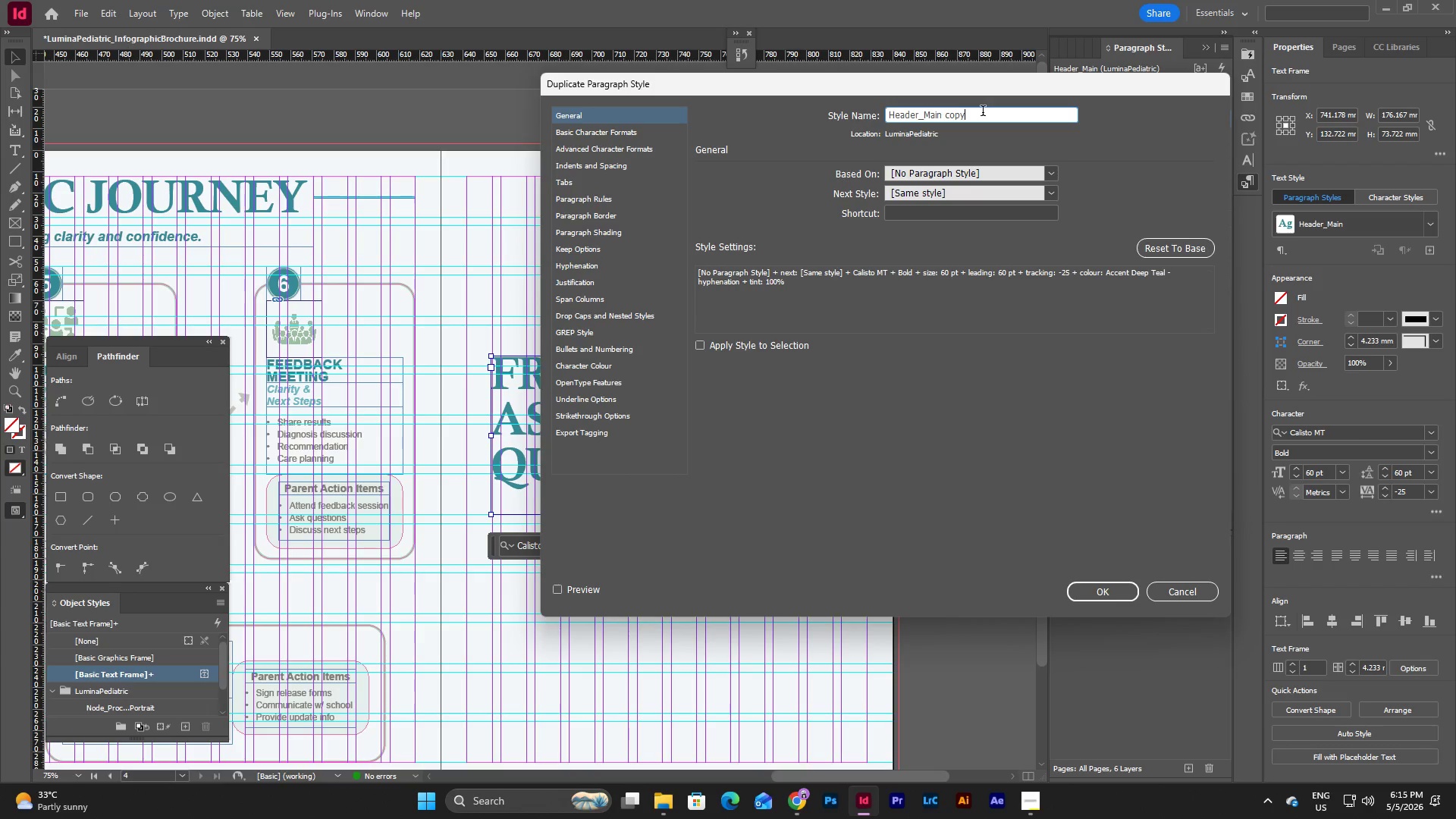 
left_click_drag(start_coordinate=[984, 112], to_coordinate=[942, 115])
 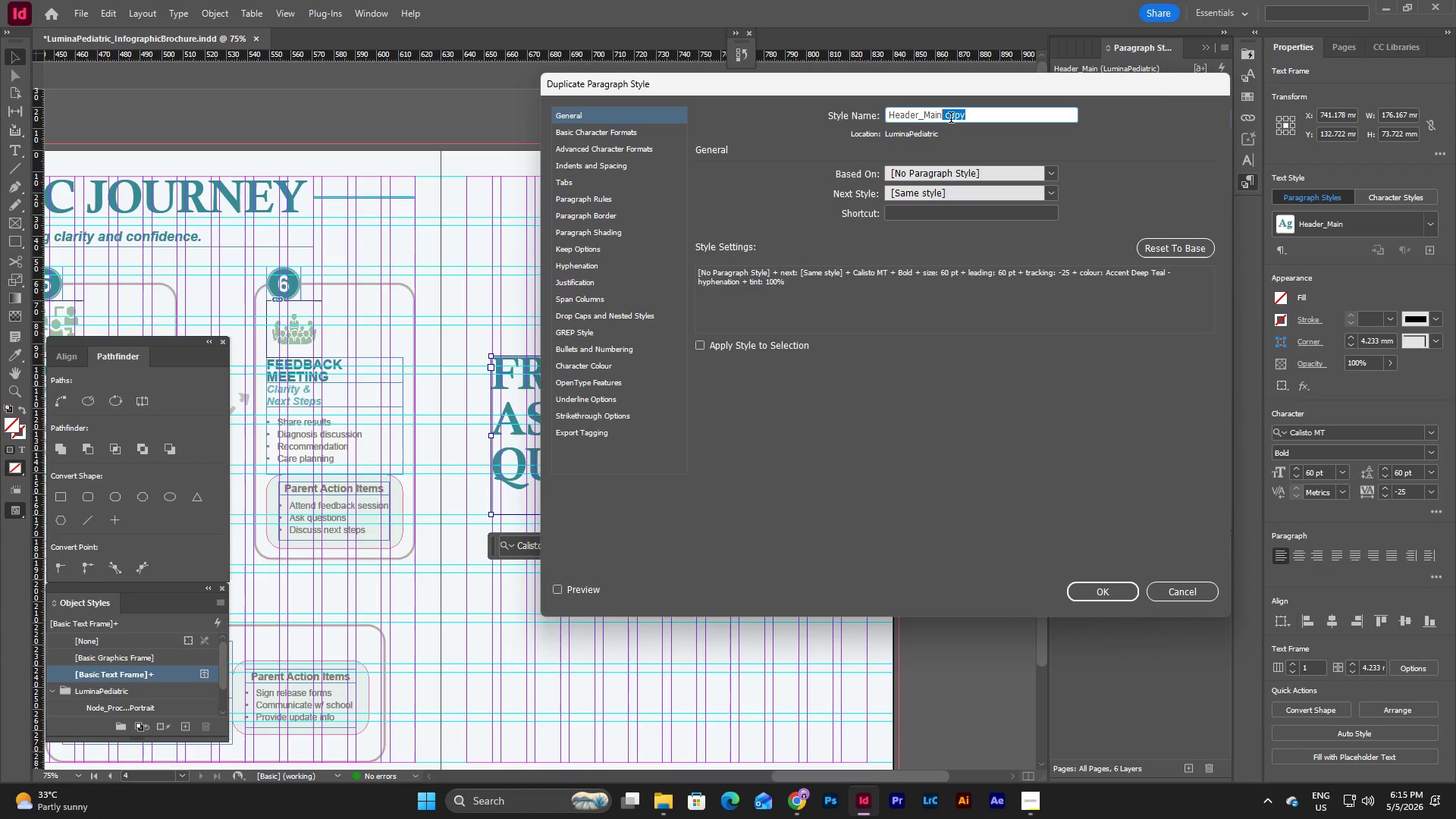 
key(Backspace)
 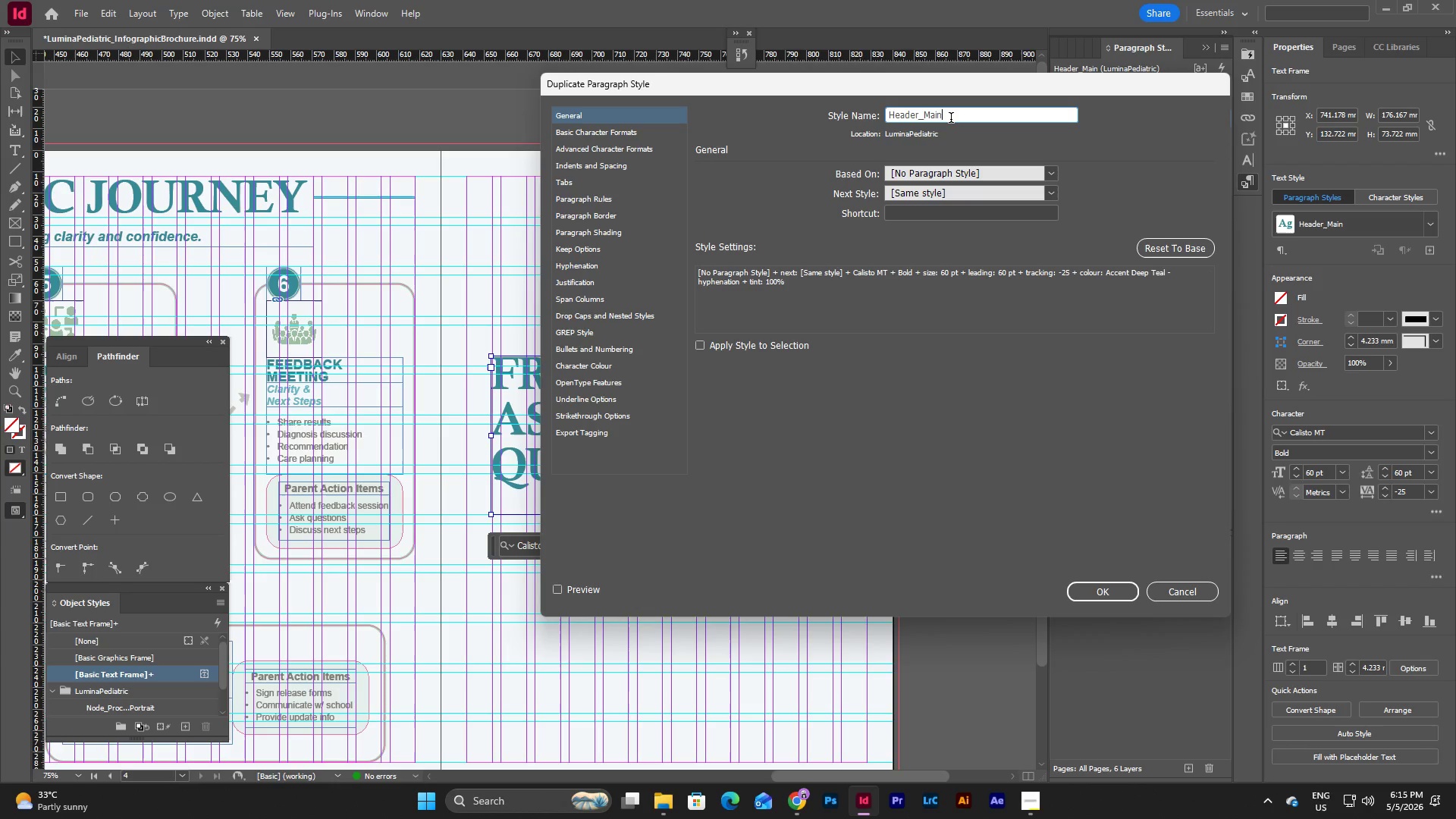 
key(Shift+ShiftLeft)
 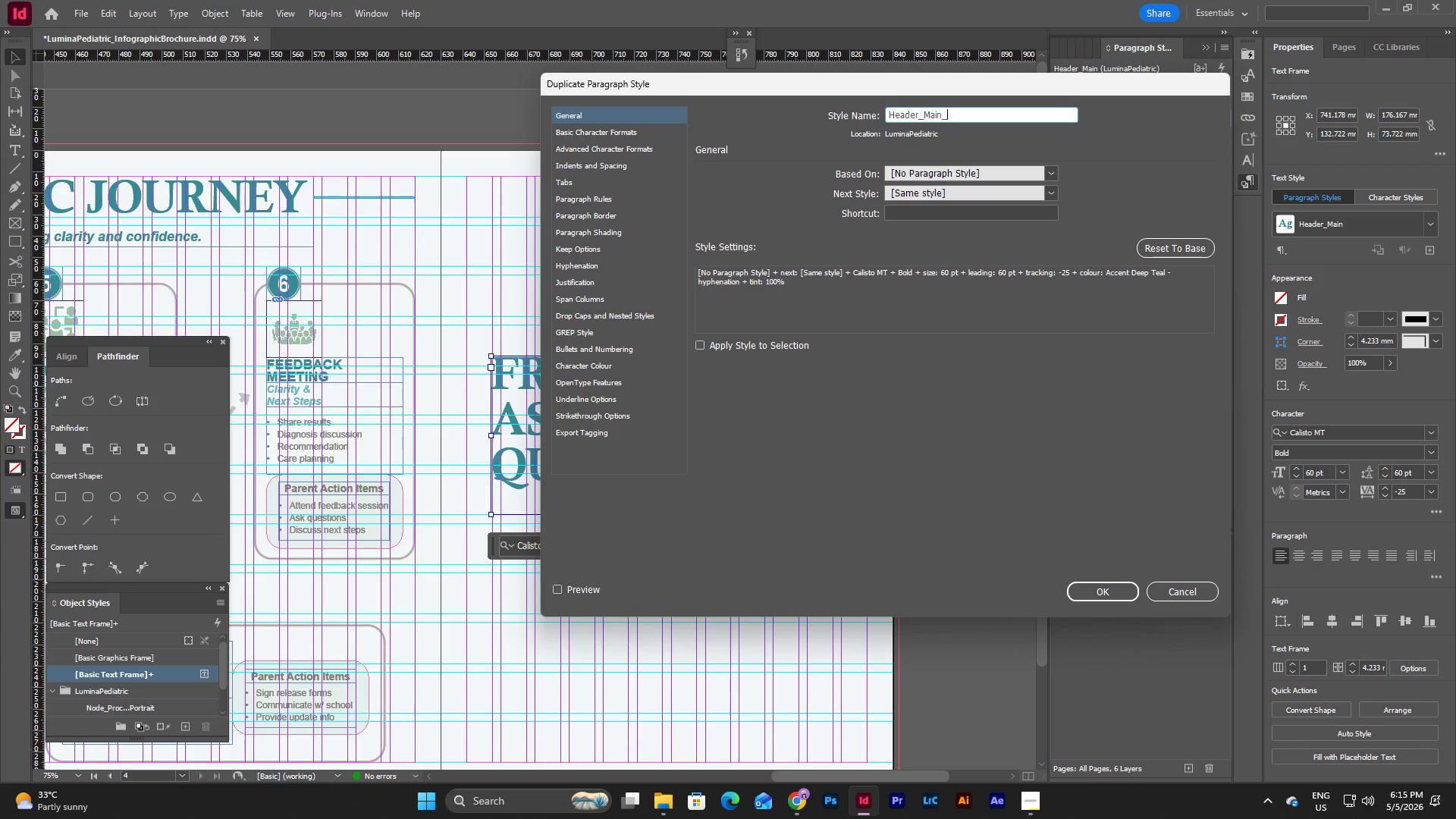 
key(Shift+Minus)
 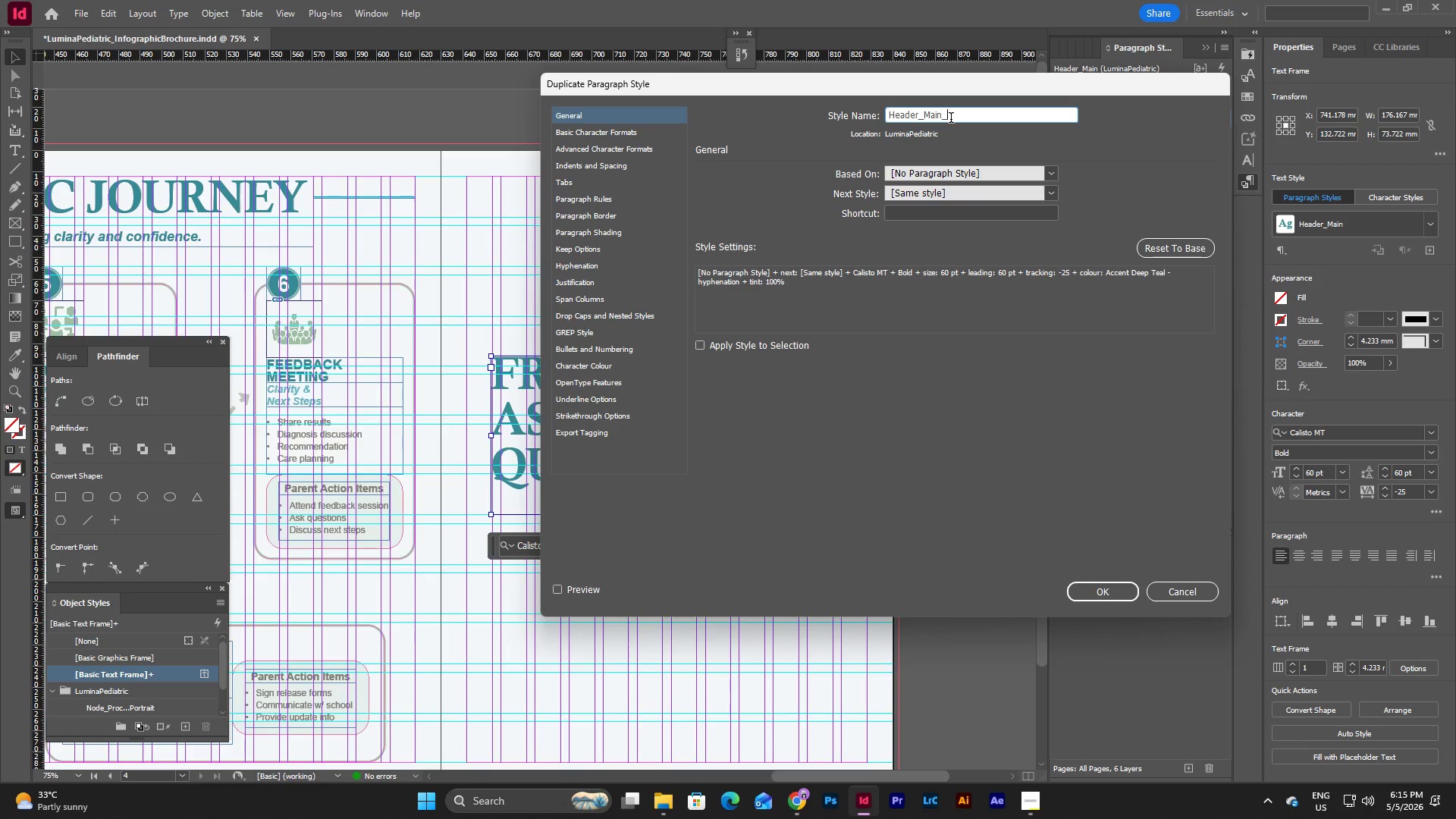 
key(2)
 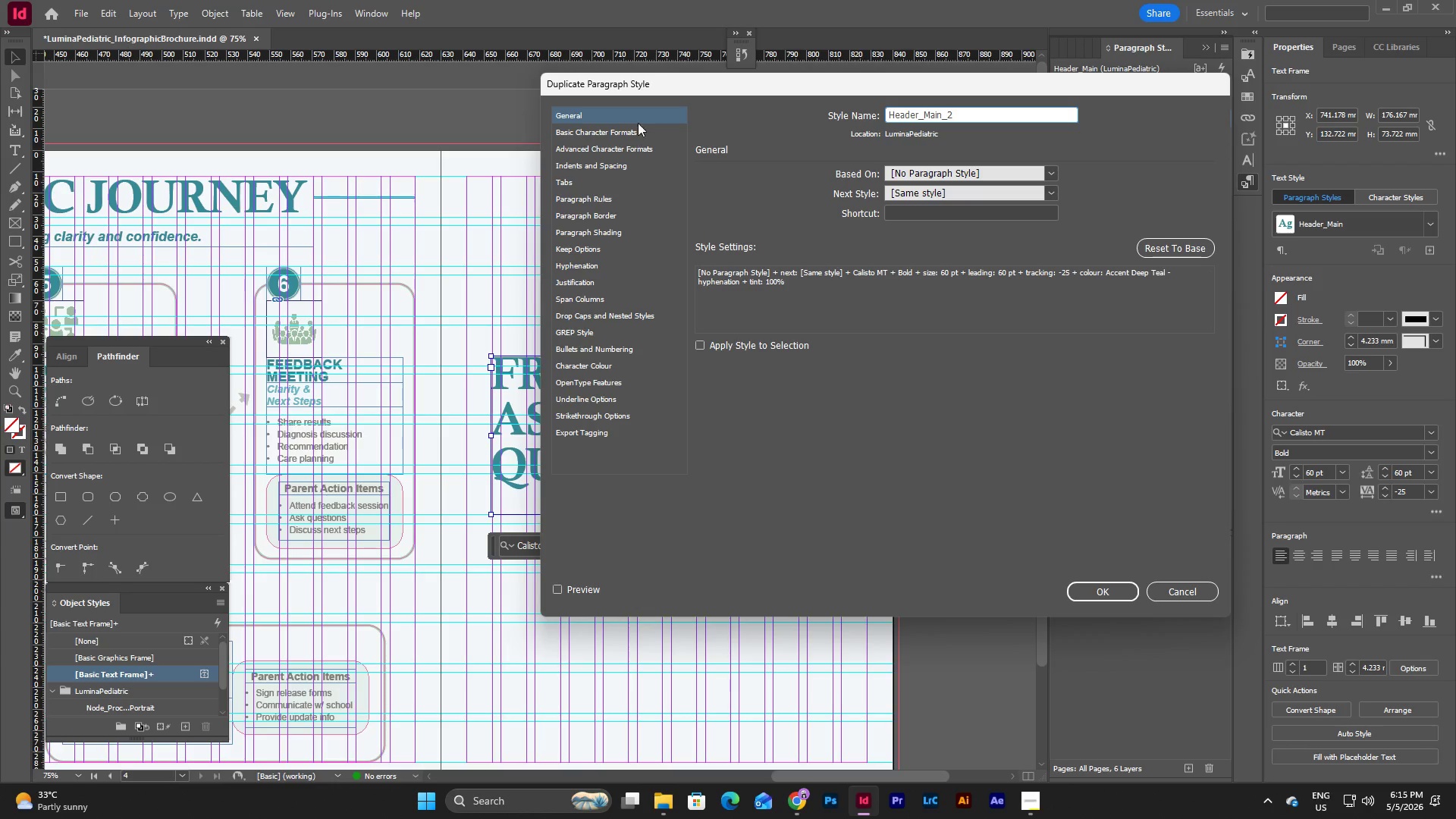 
left_click([614, 130])
 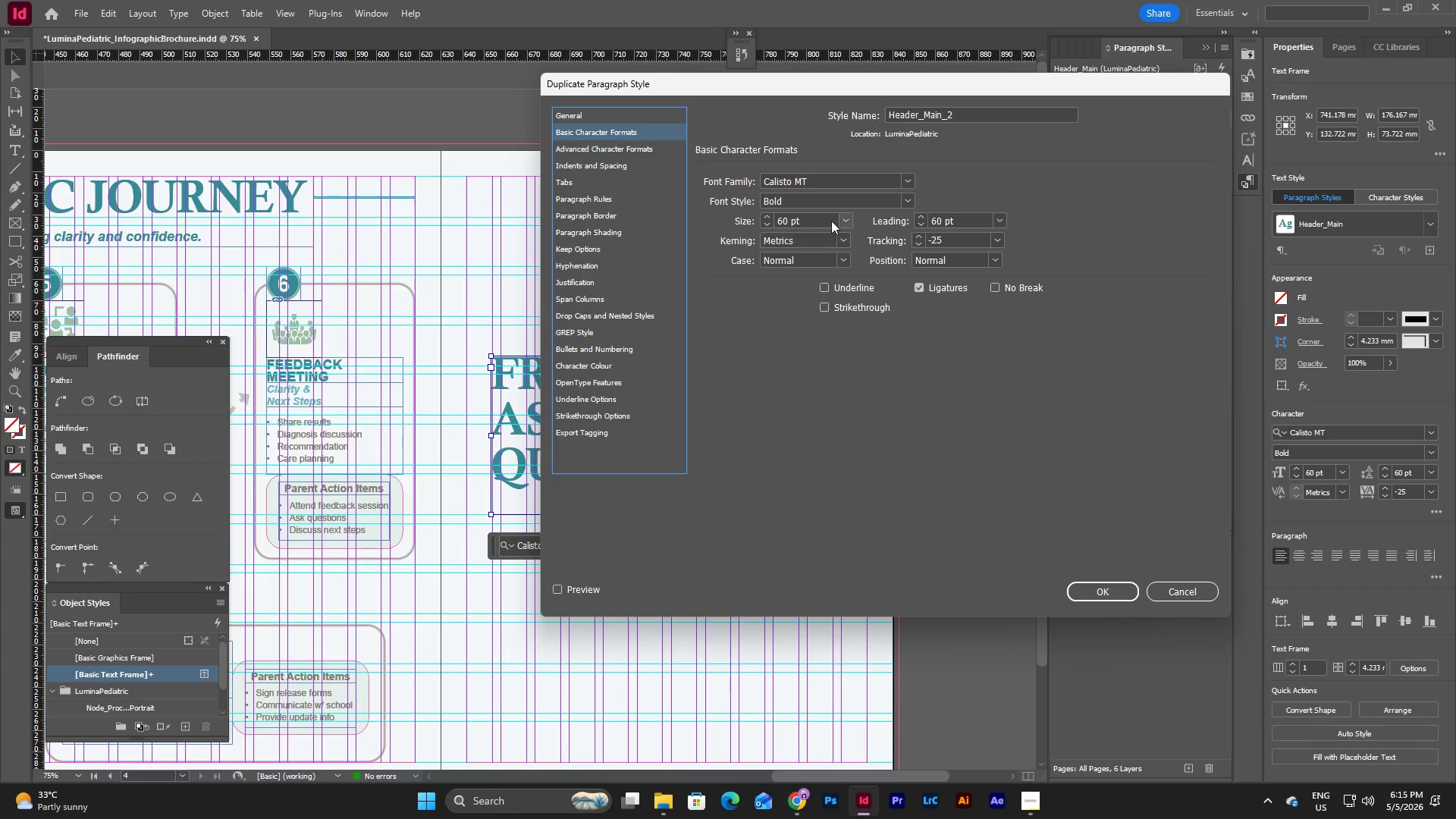 
left_click([843, 217])
 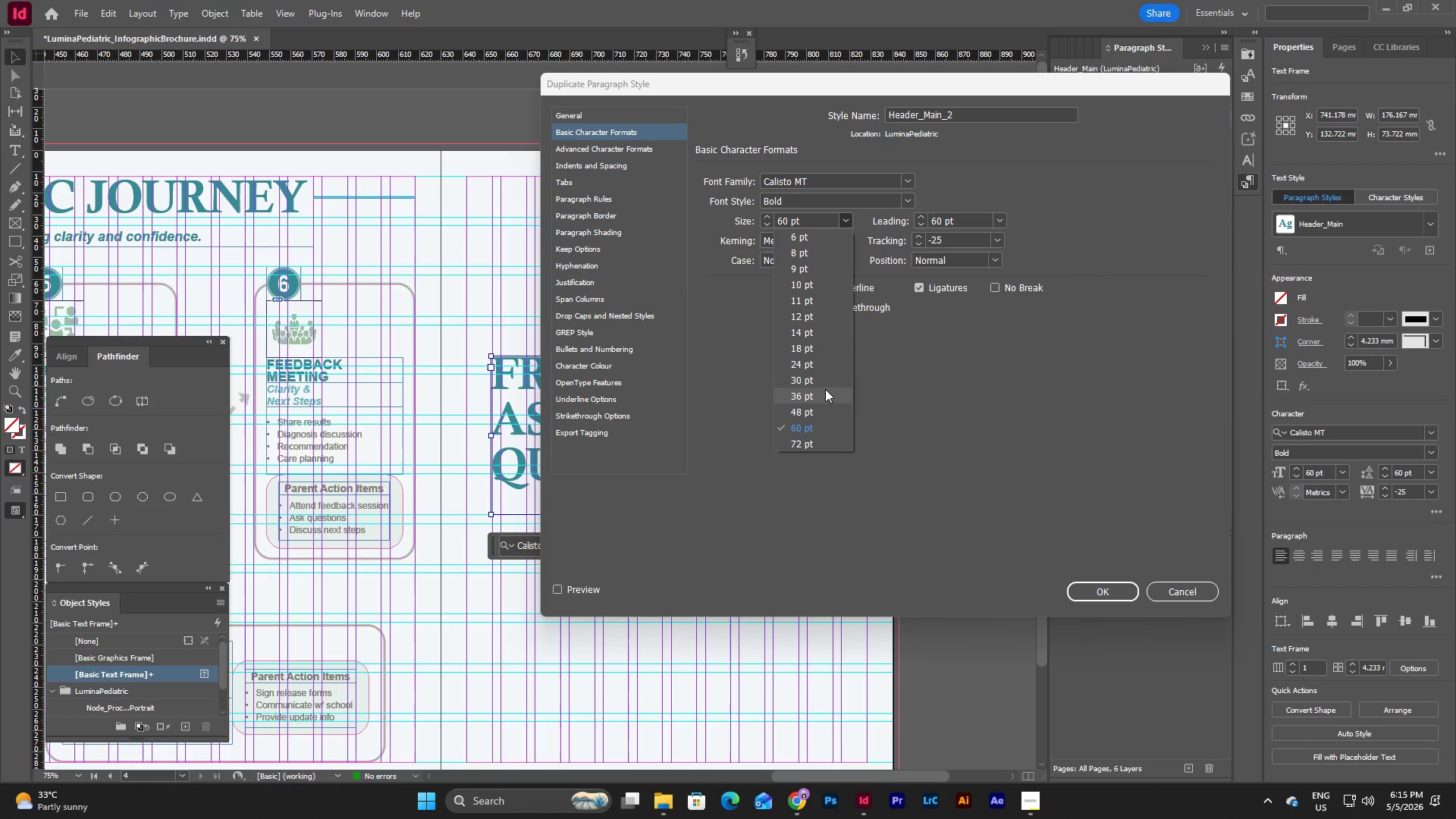 
left_click([820, 394])
 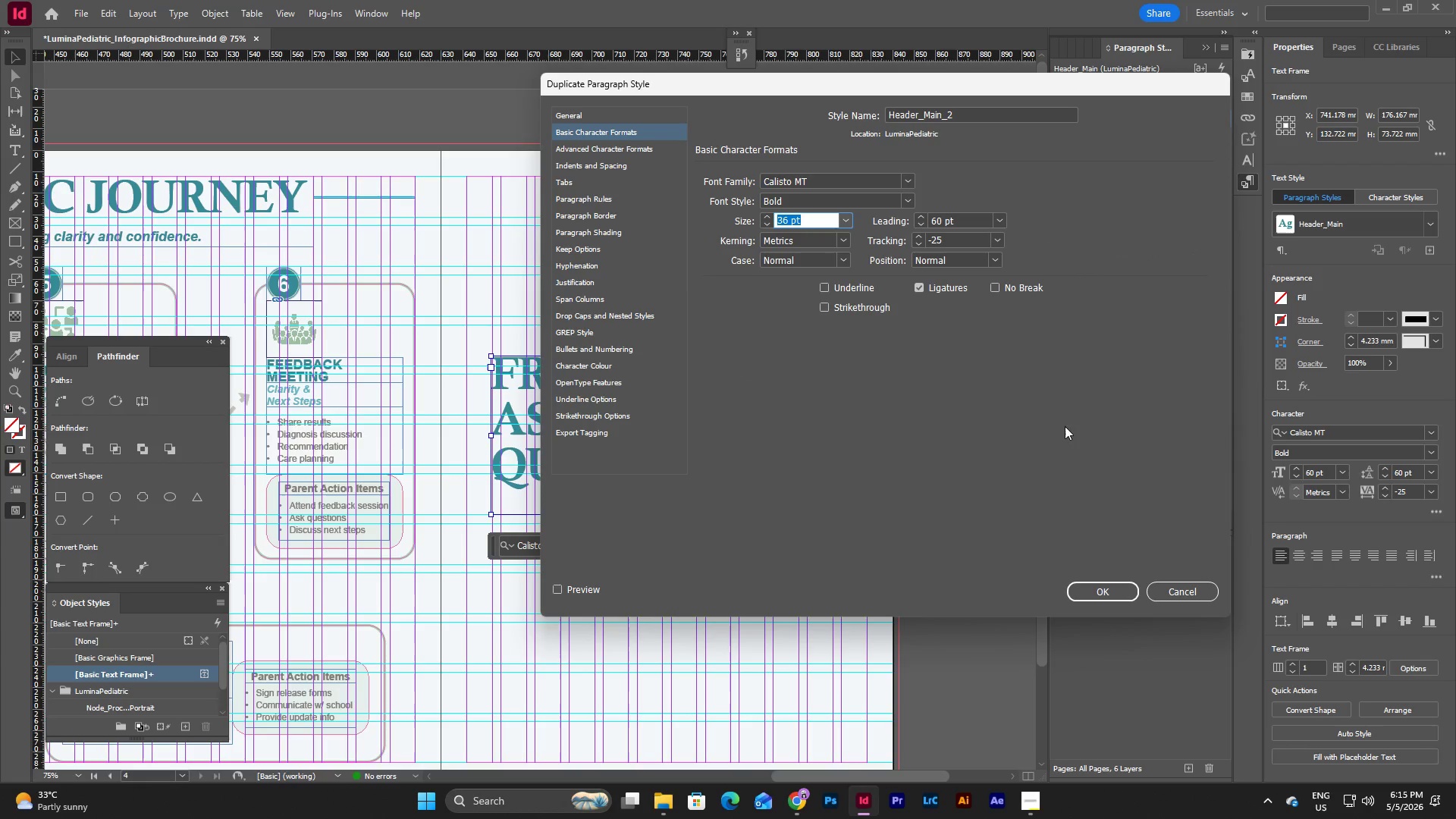 
left_click([999, 217])
 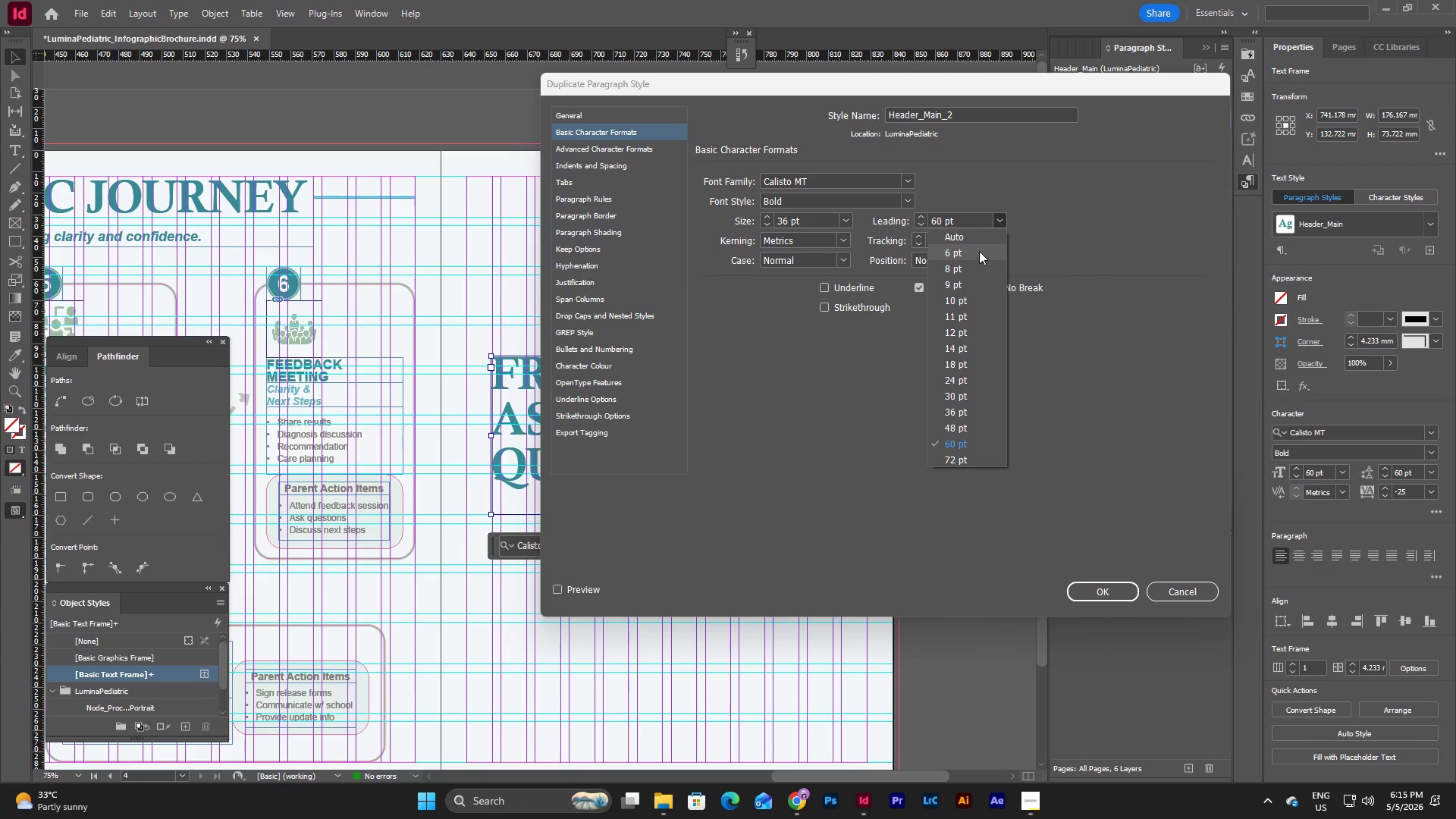 
left_click([975, 235])
 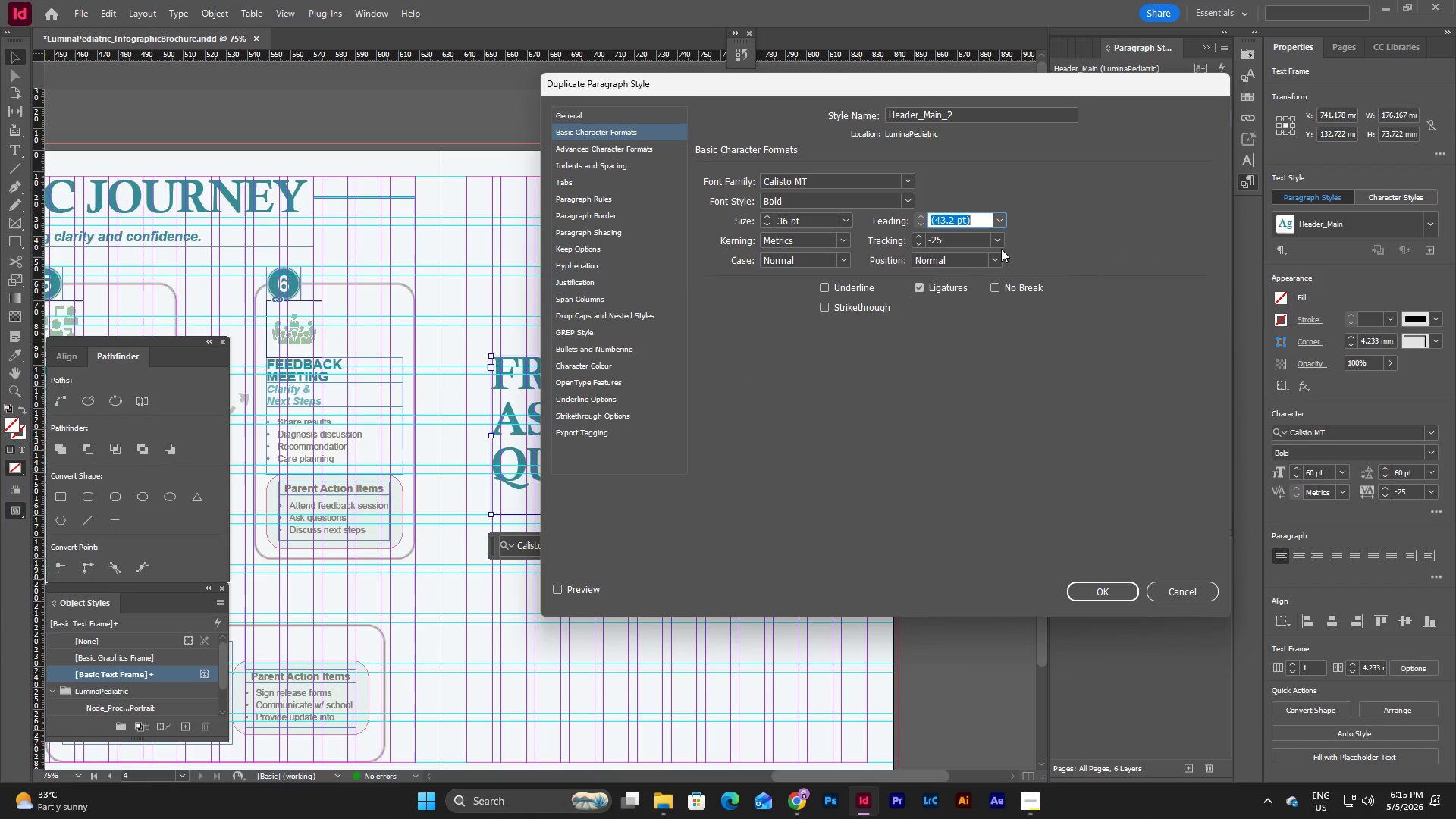 
left_click([1003, 234])
 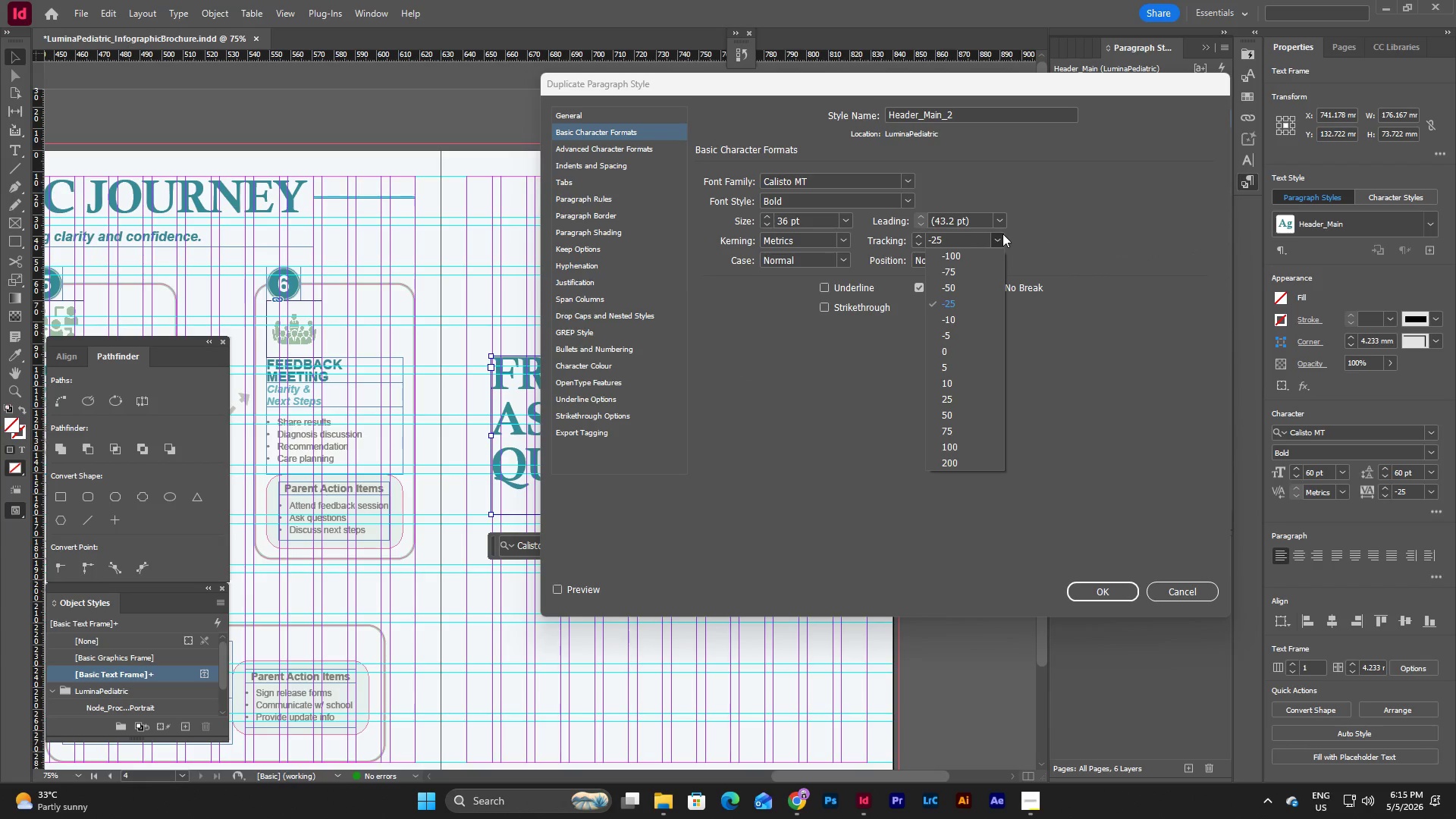 
left_click([1075, 232])
 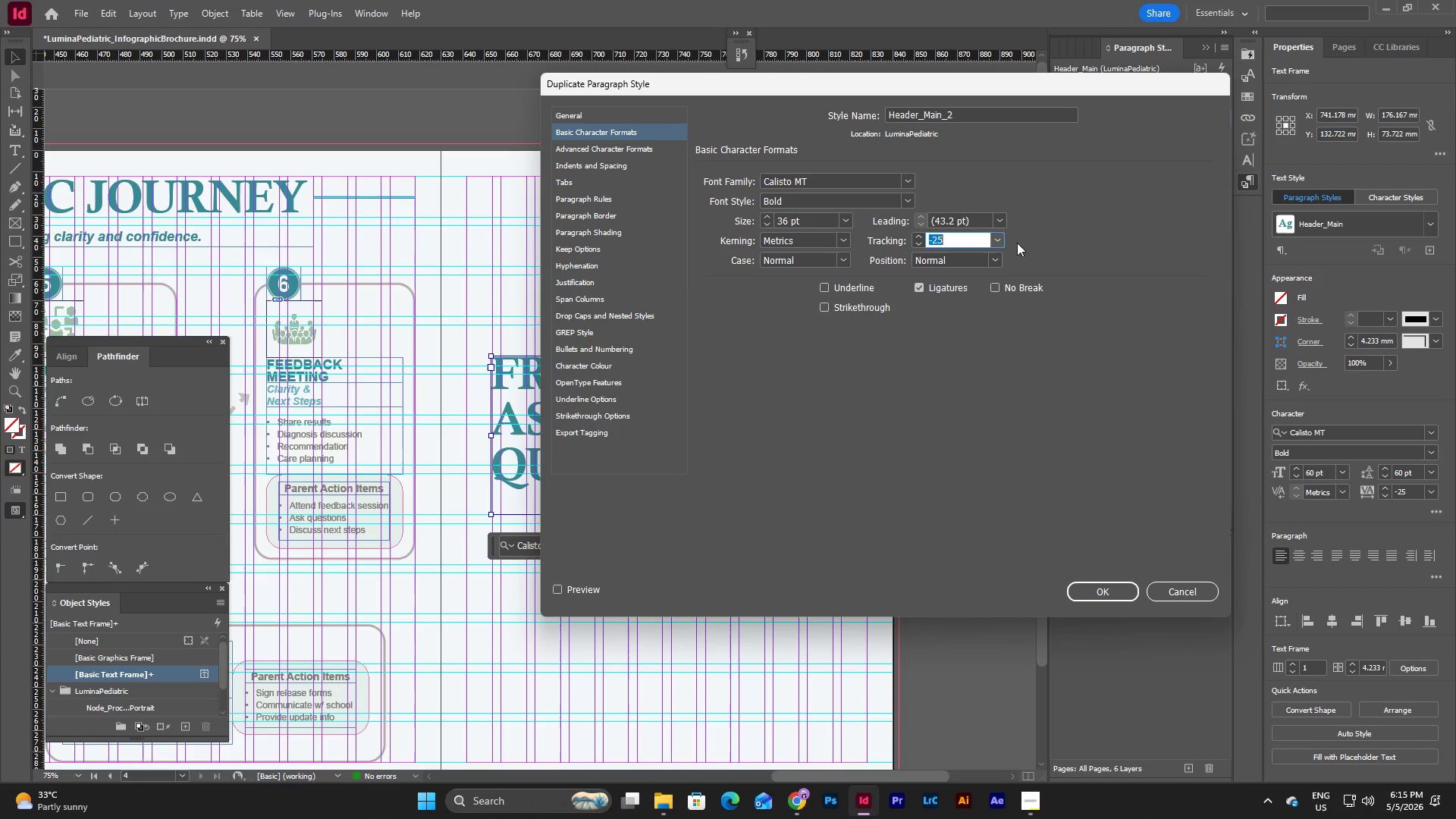 
left_click([998, 241])
 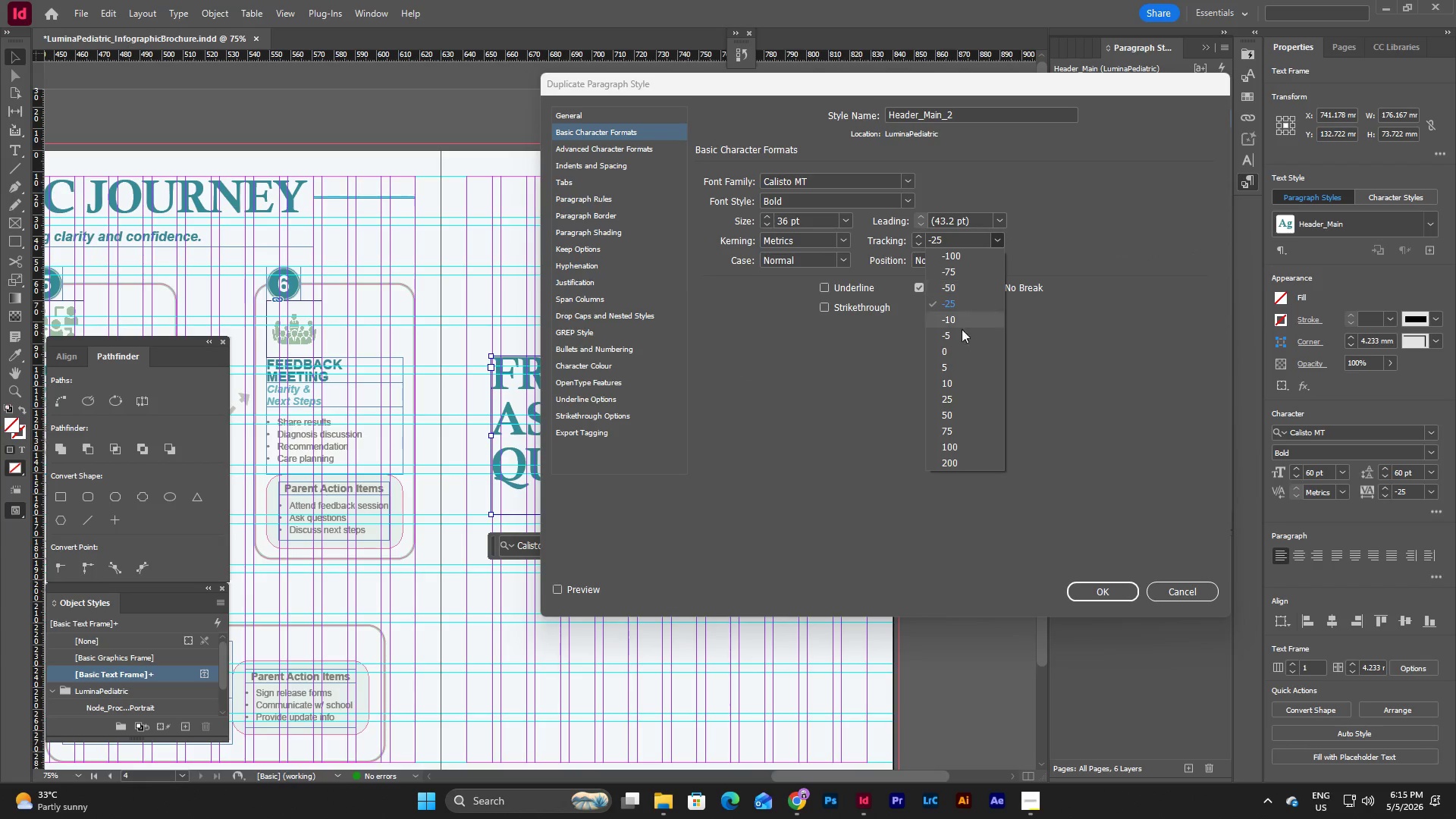 
left_click([961, 347])
 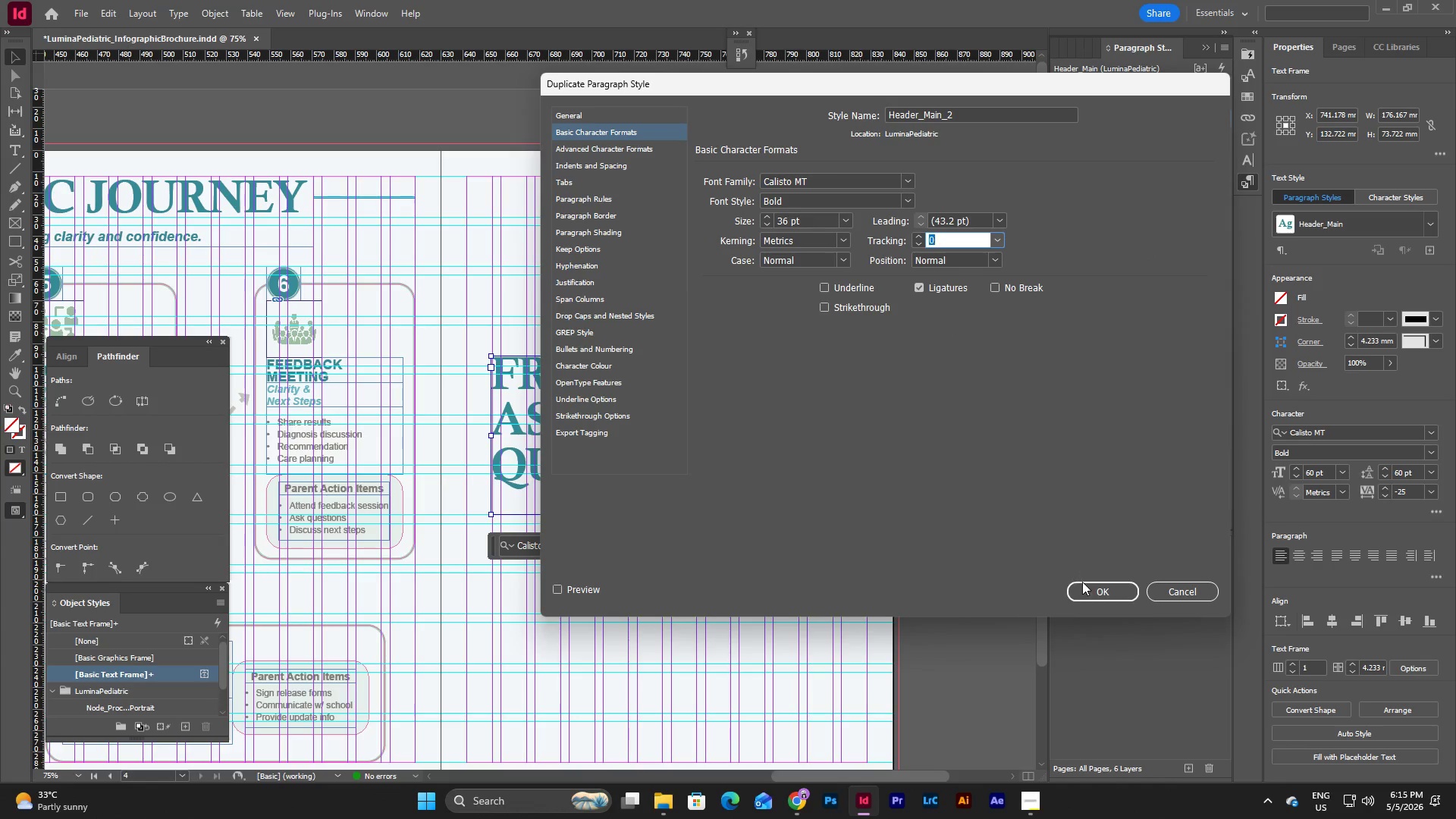 
left_click([1086, 588])
 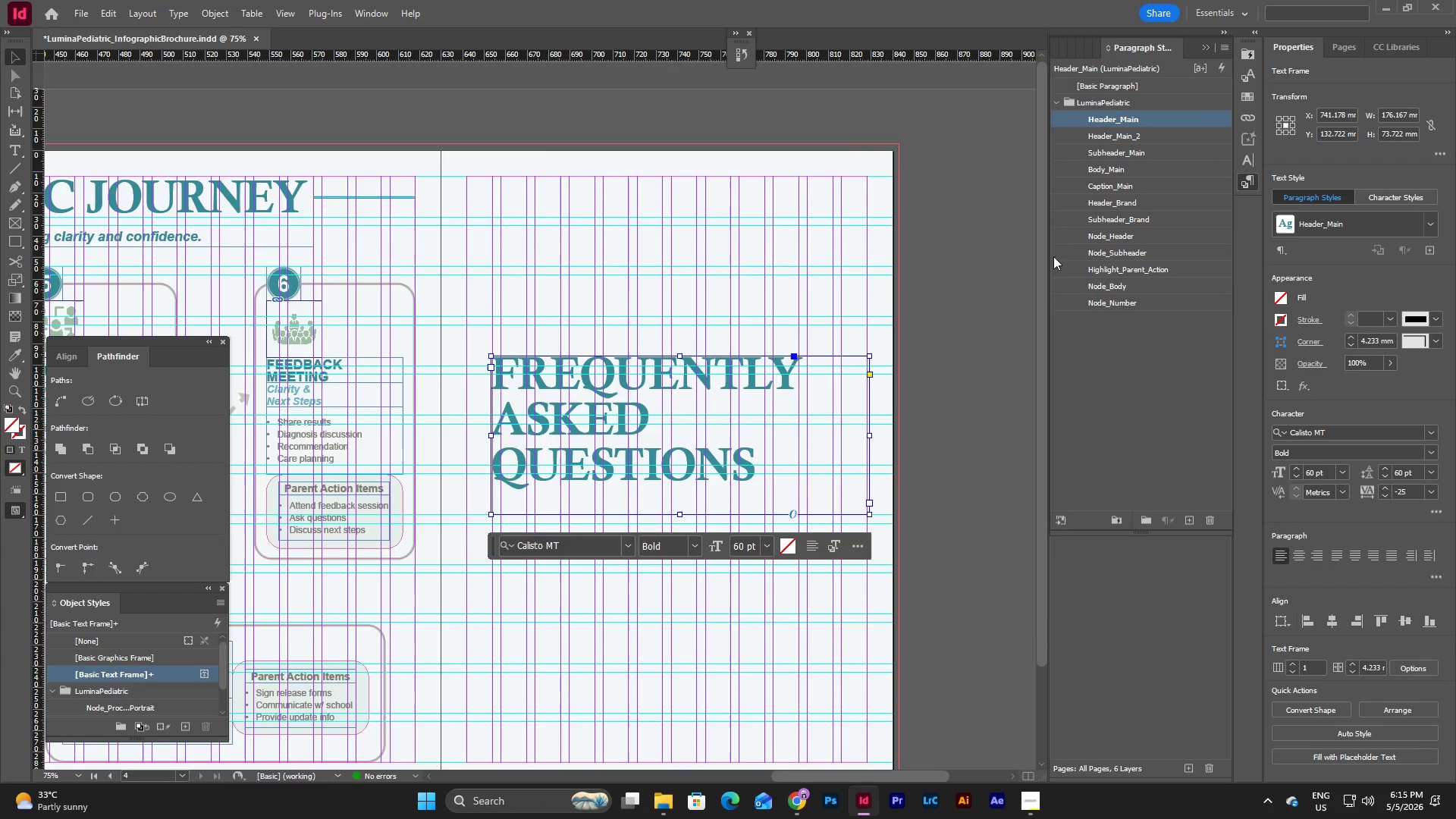 
left_click([1085, 136])
 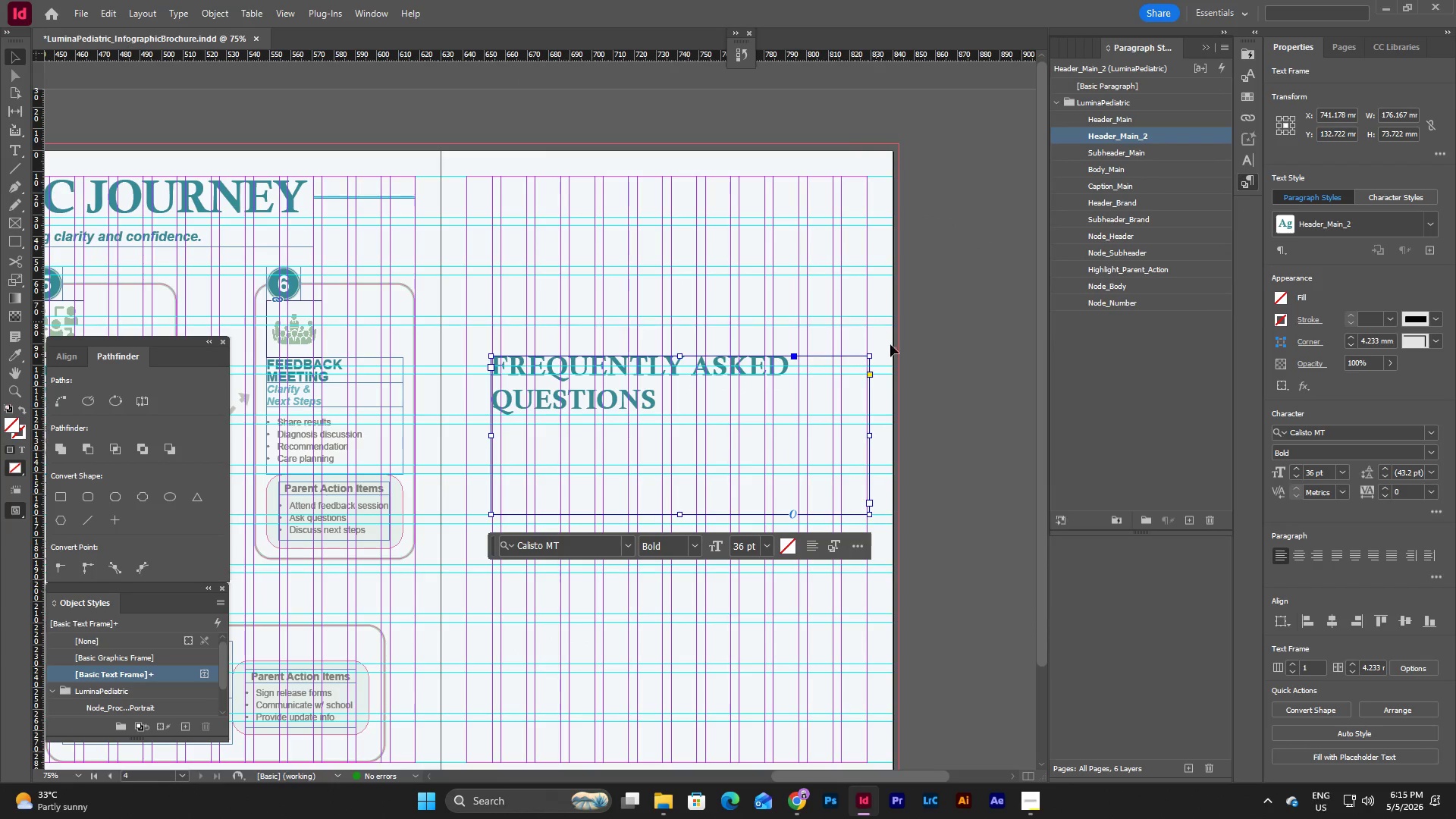 
wait(5.28)
 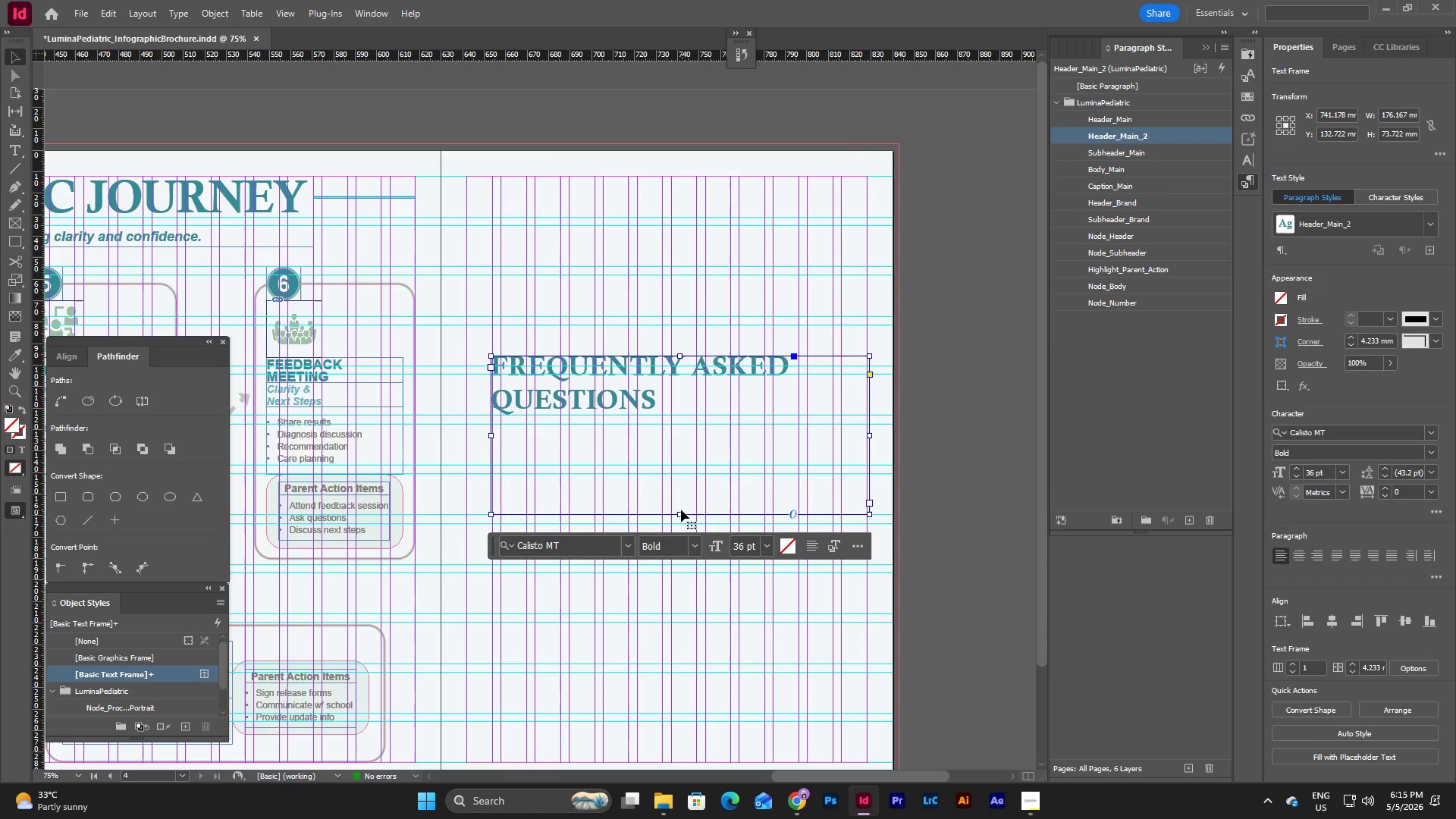 
left_click([939, 425])
 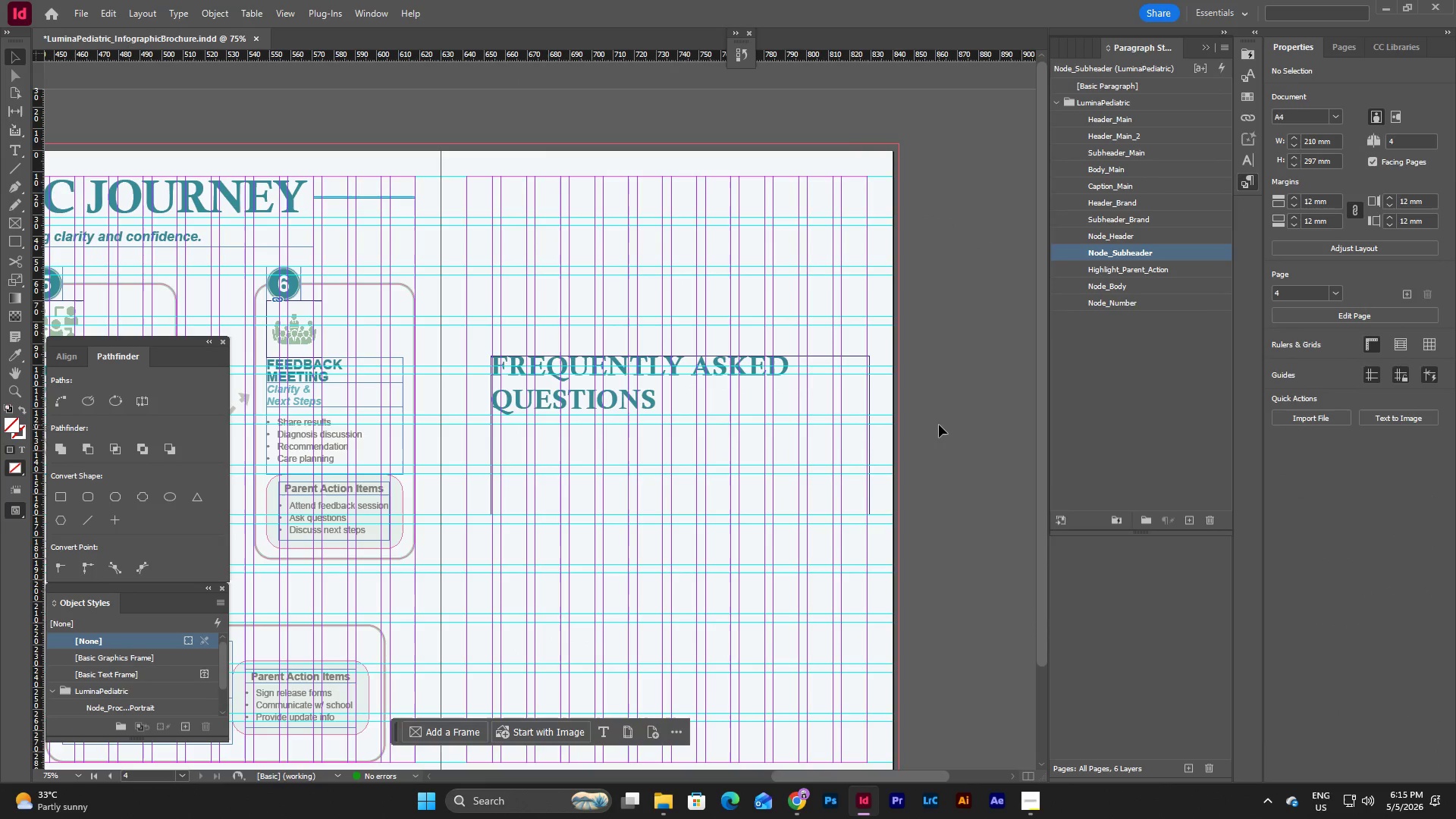 
key(2)
 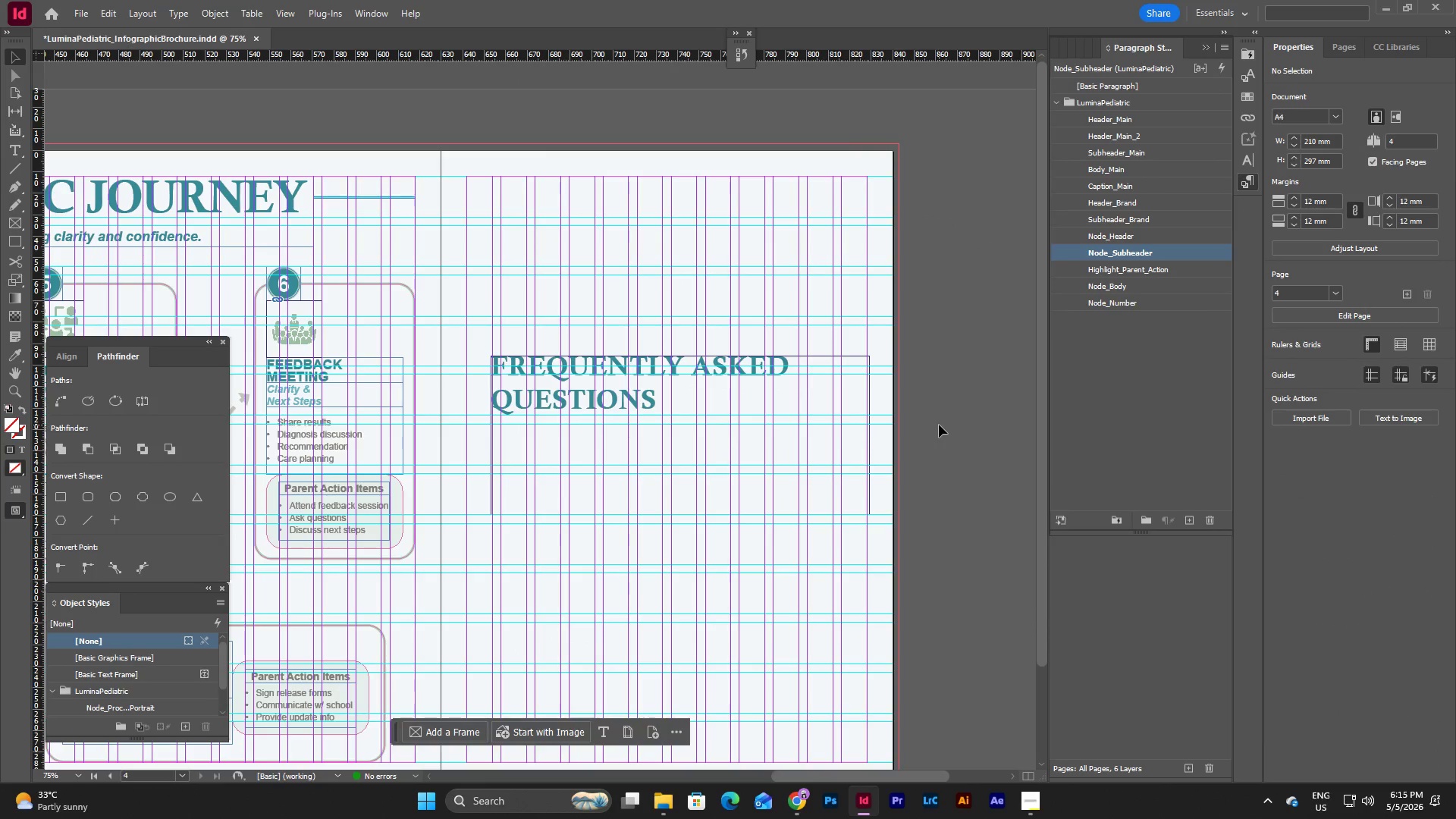 
left_click([939, 425])
 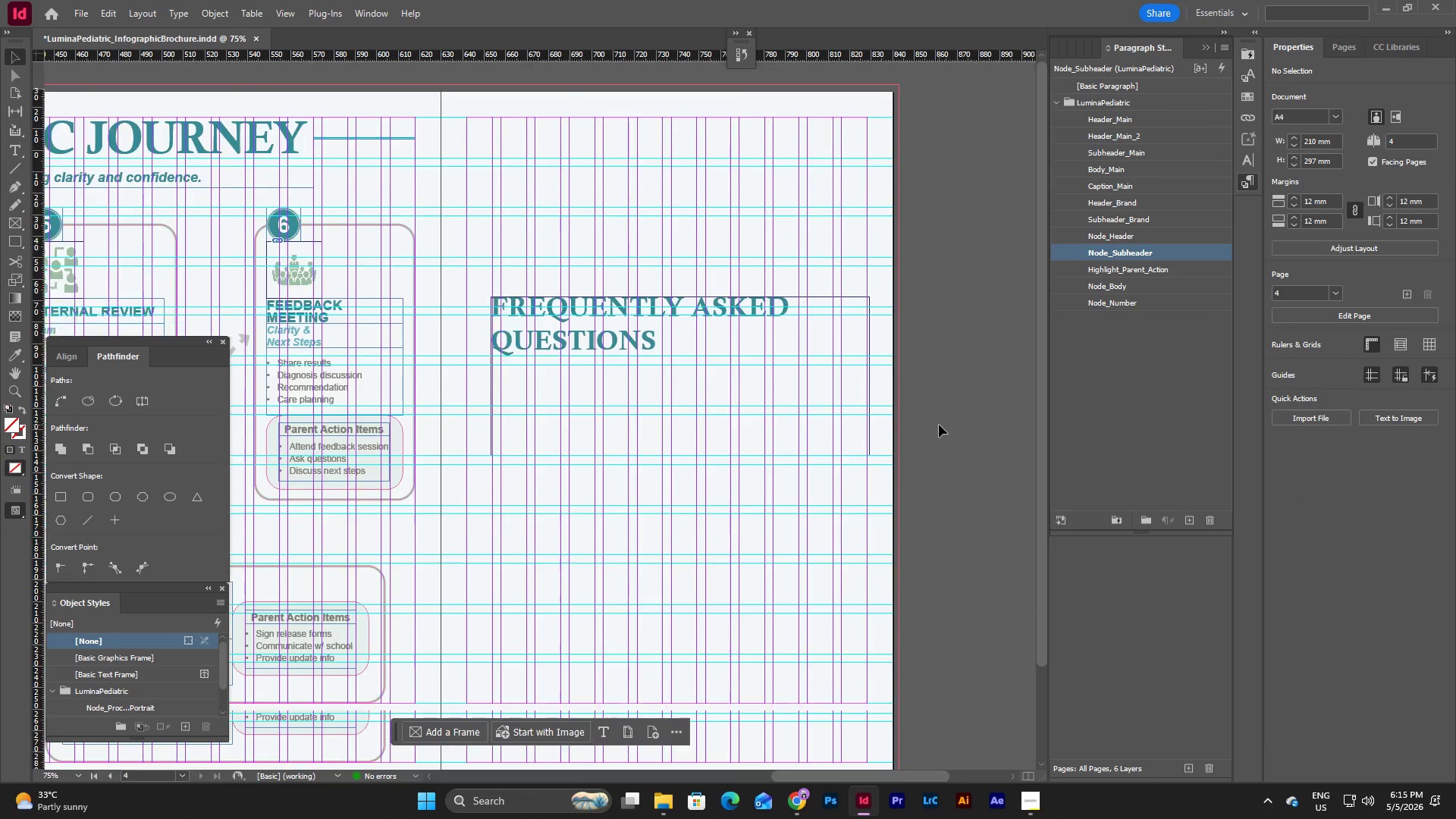 
scroll: coordinate [939, 425], scroll_direction: down, amount: 1.0
 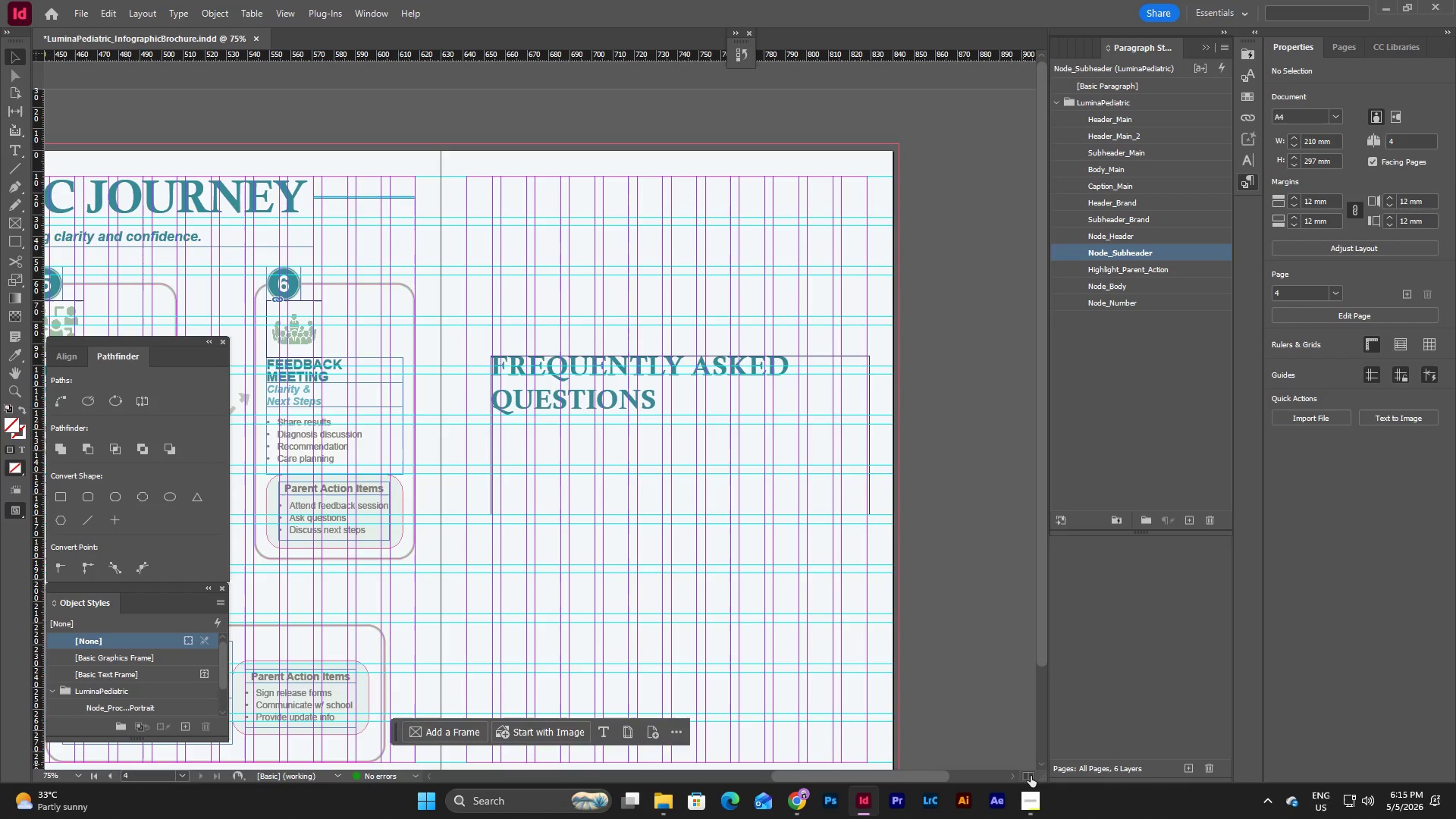 
left_click([1031, 810])